 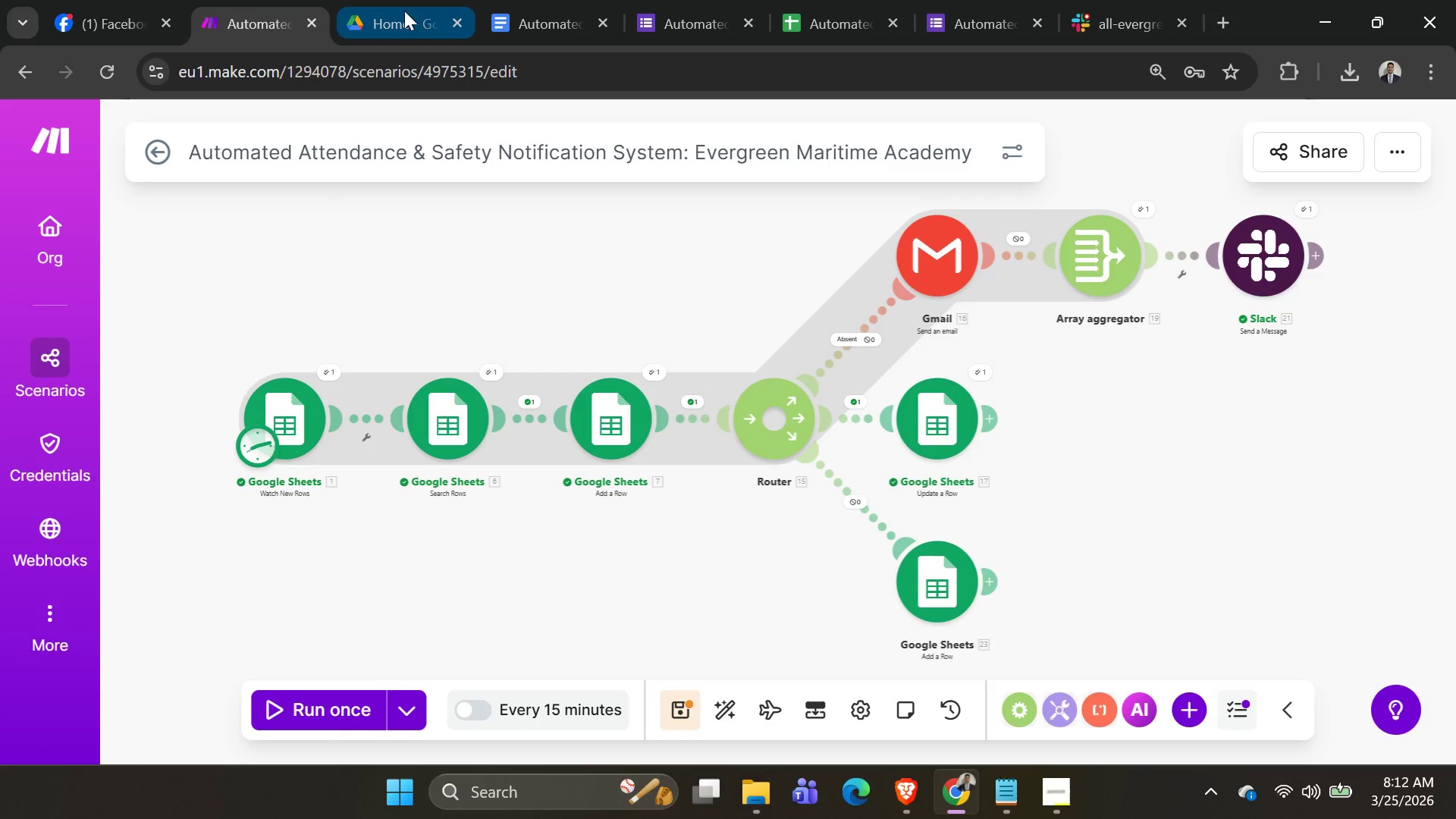 
left_click([1184, 251])
 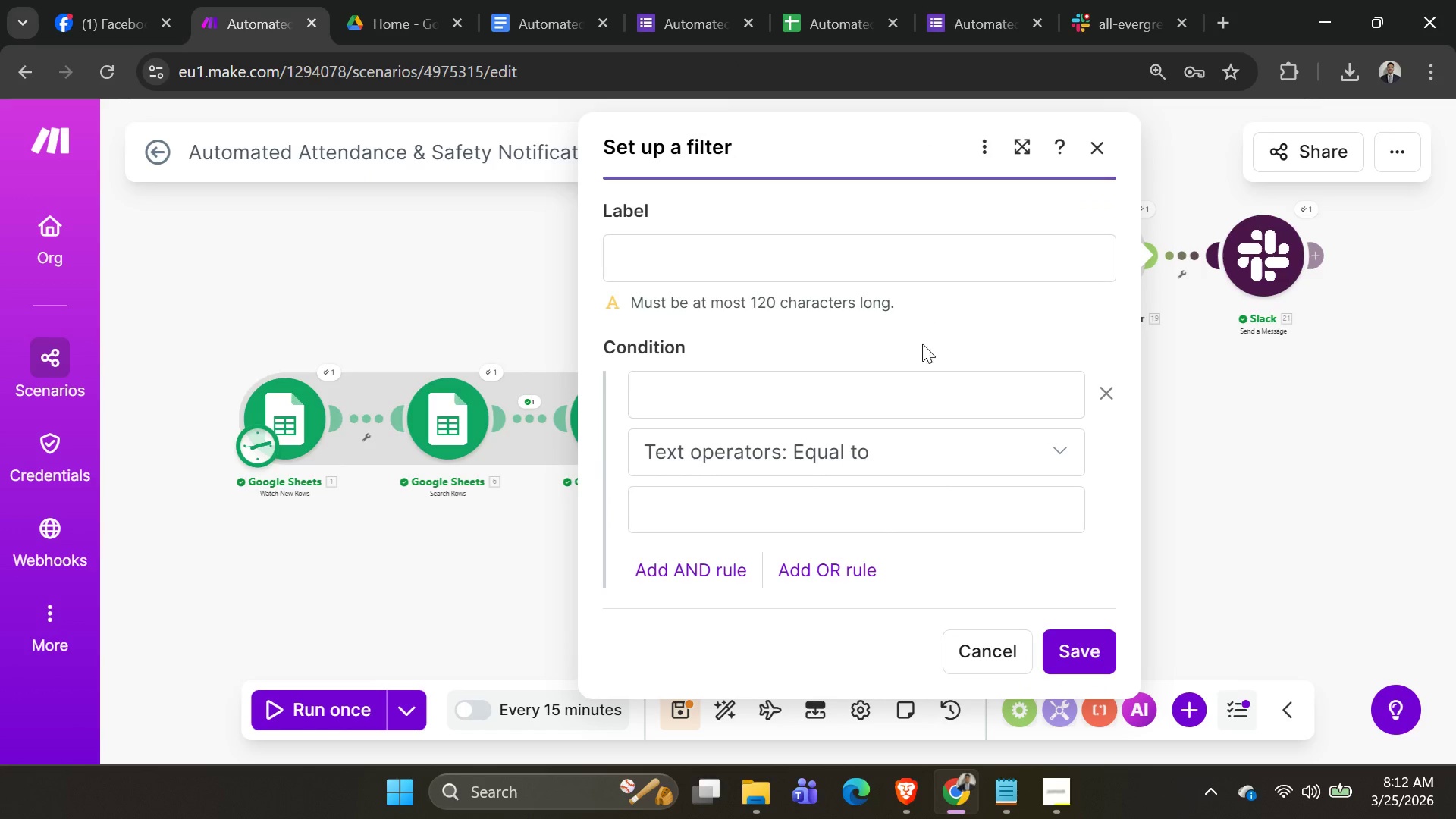 
left_click([940, 396])
 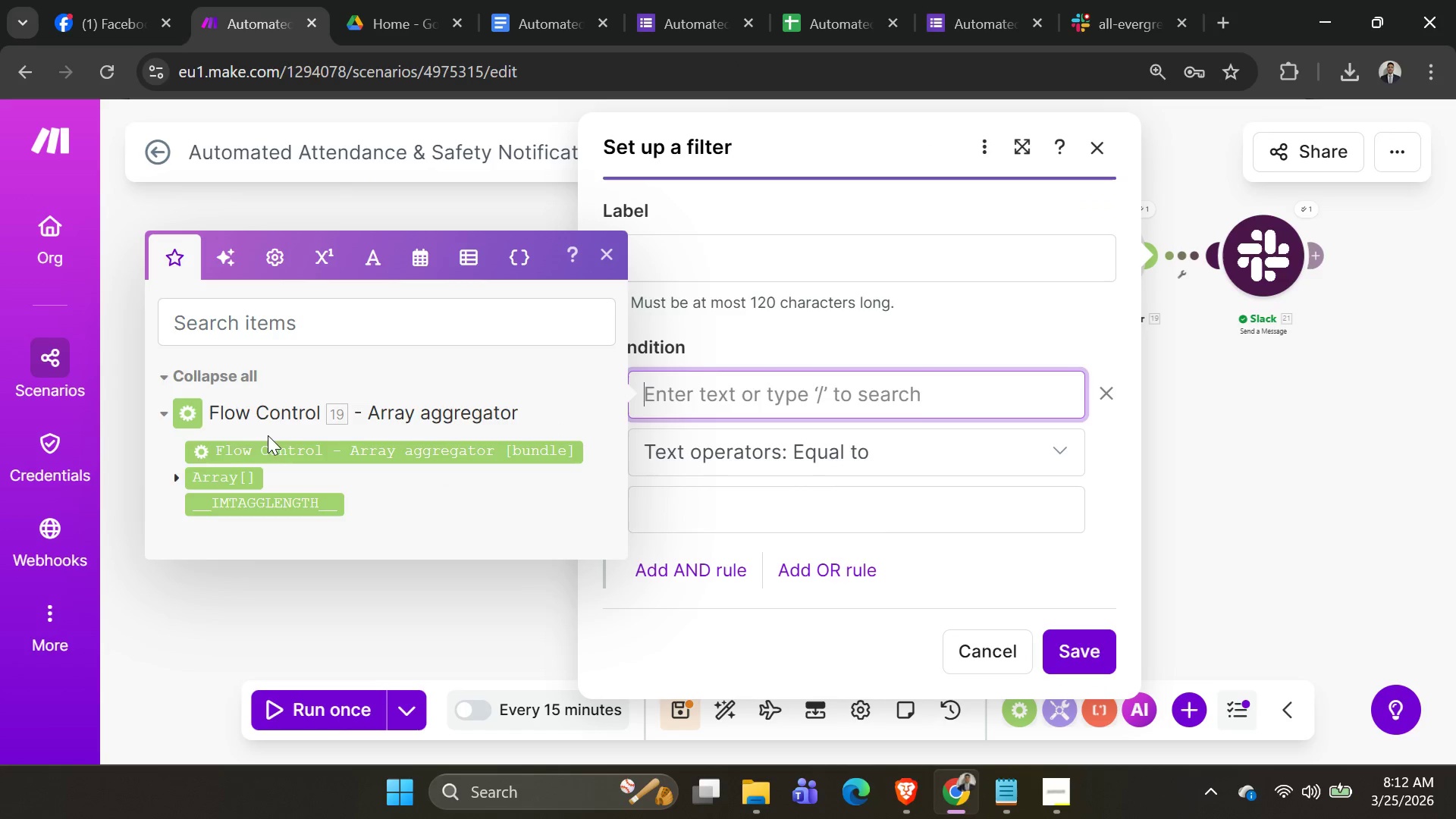 
left_click([174, 479])
 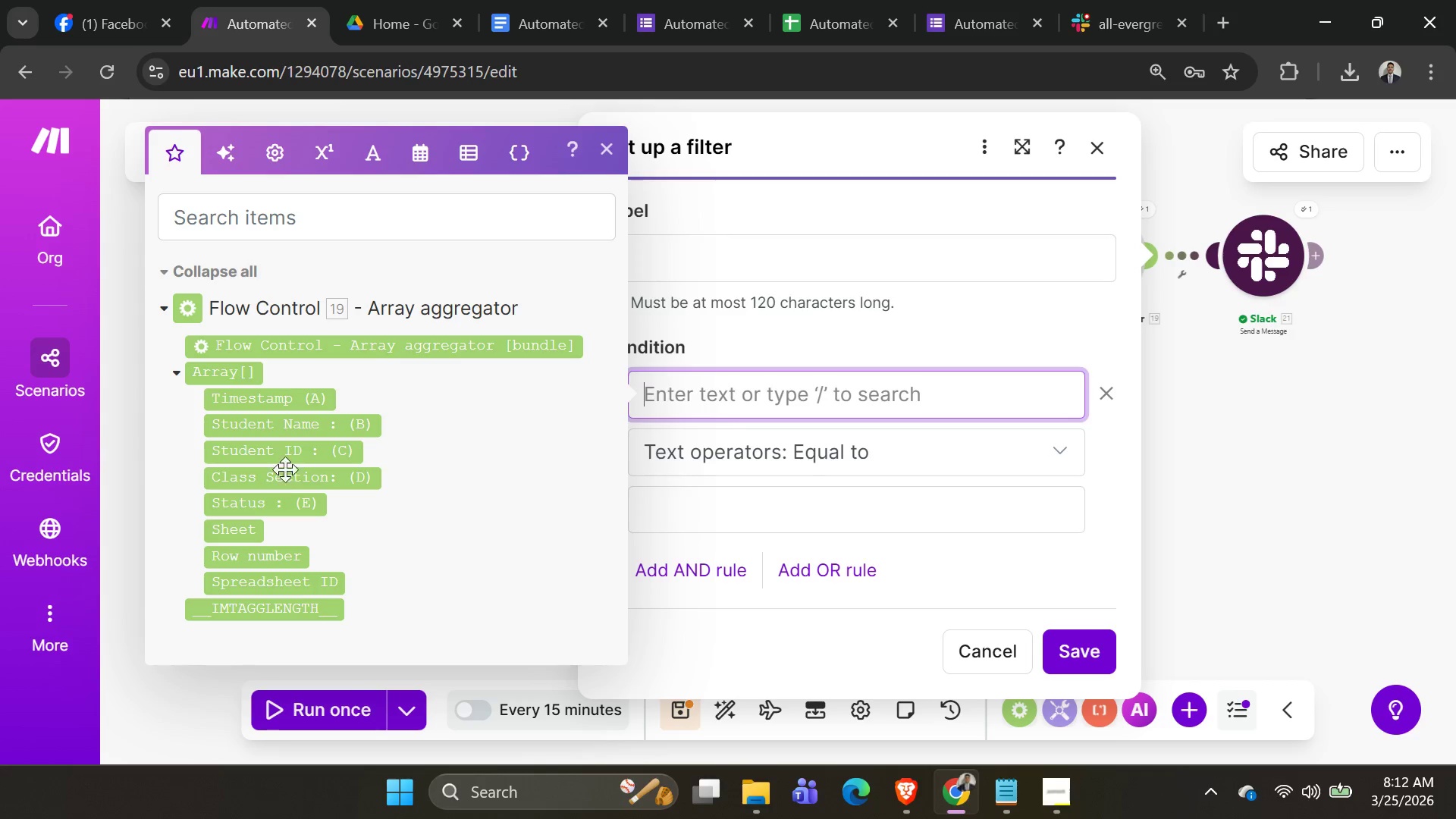 
left_click([275, 502])
 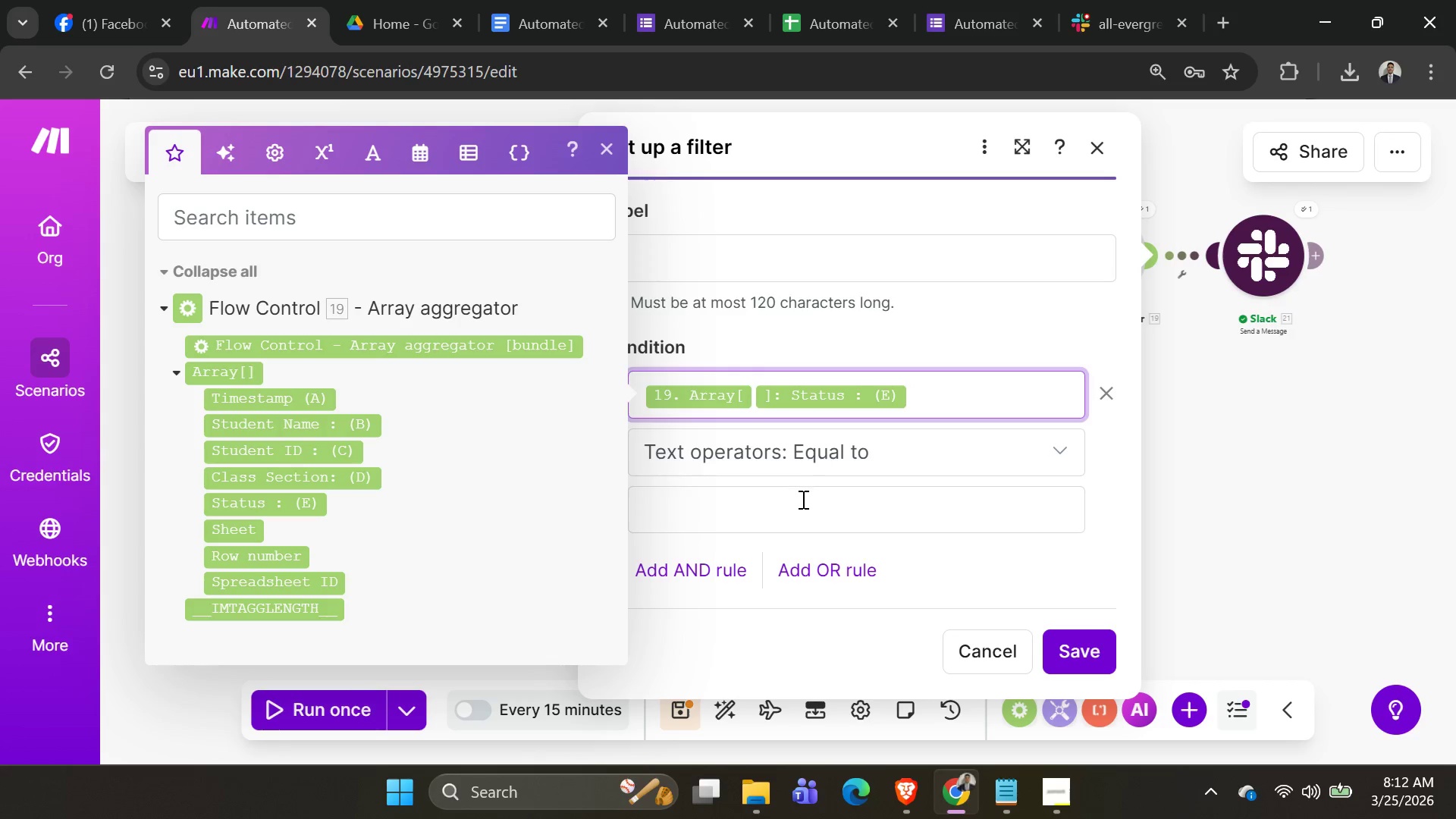 
left_click([791, 519])
 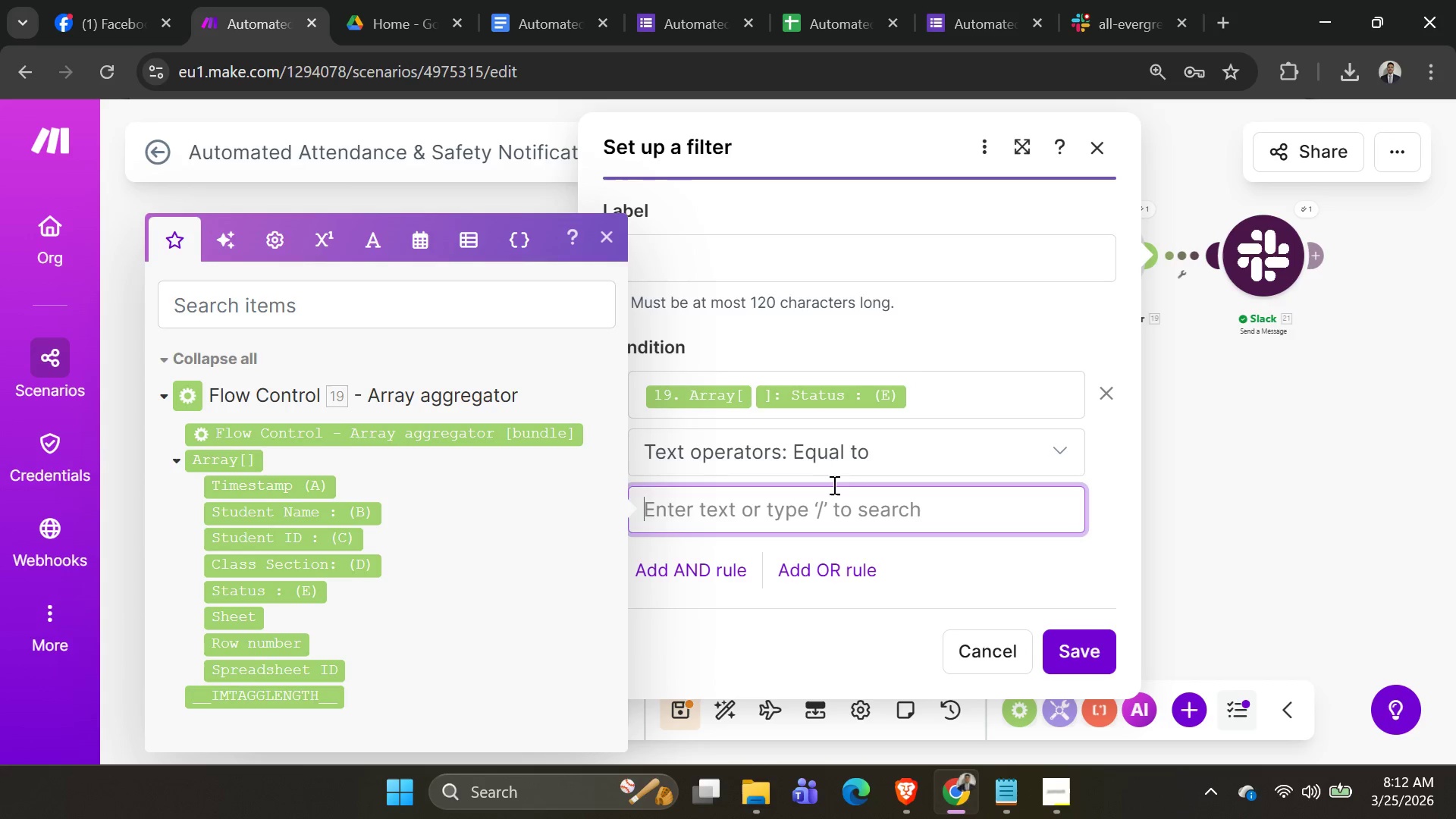 
left_click([843, 454])
 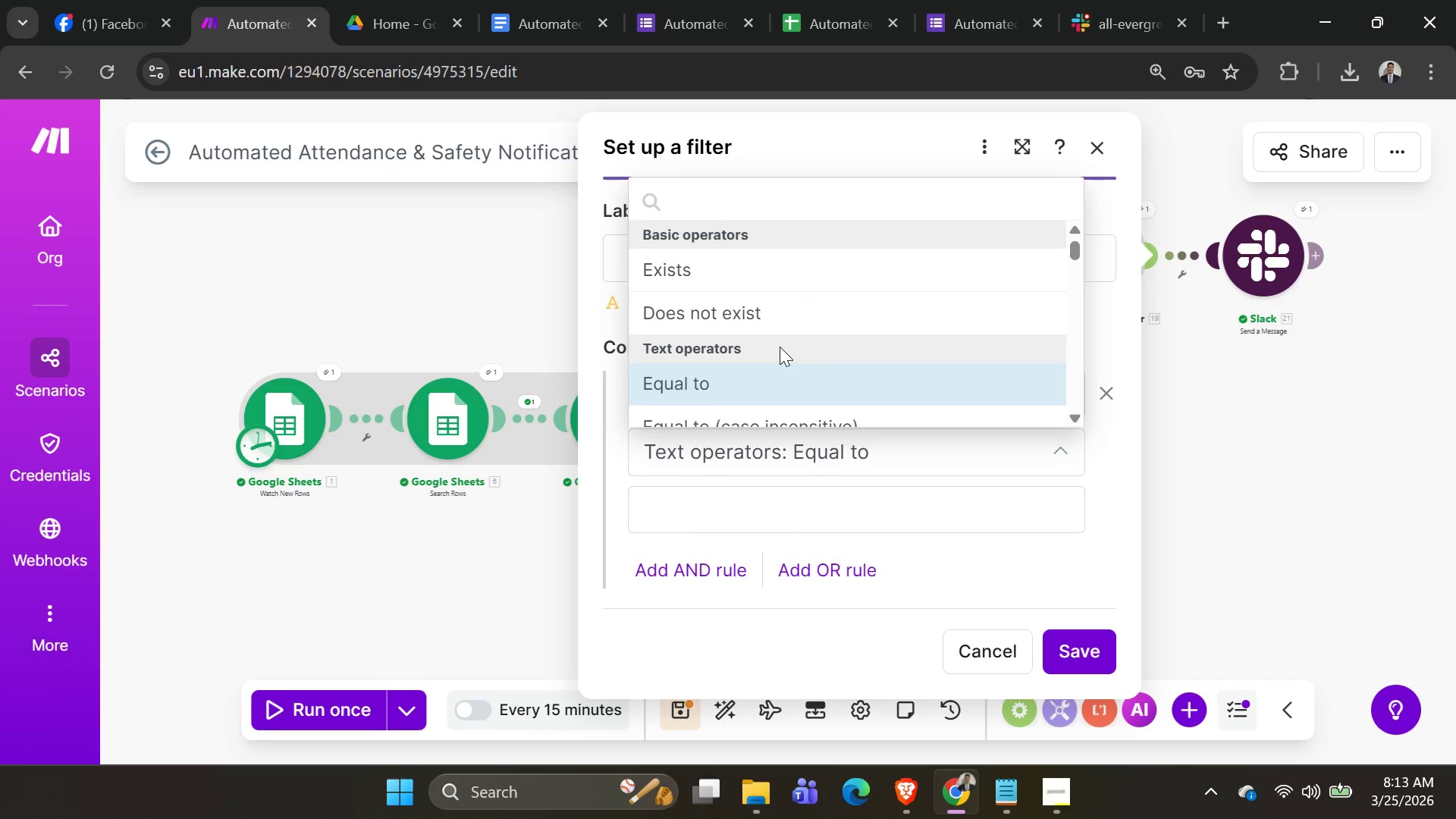 
scroll: coordinate [780, 347], scroll_direction: down, amount: 2.0
 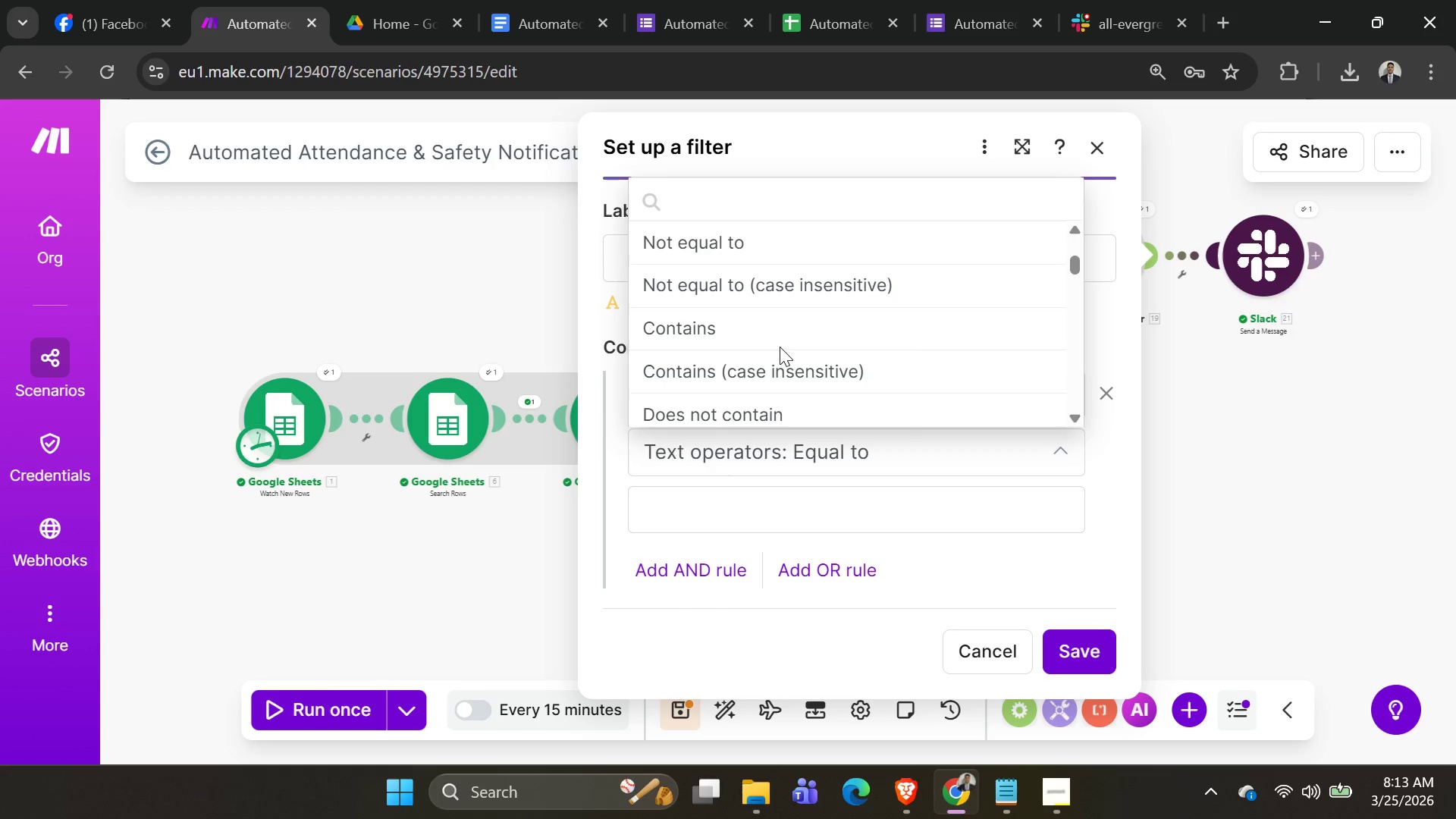 
scroll: coordinate [776, 350], scroll_direction: up, amount: 1.0
 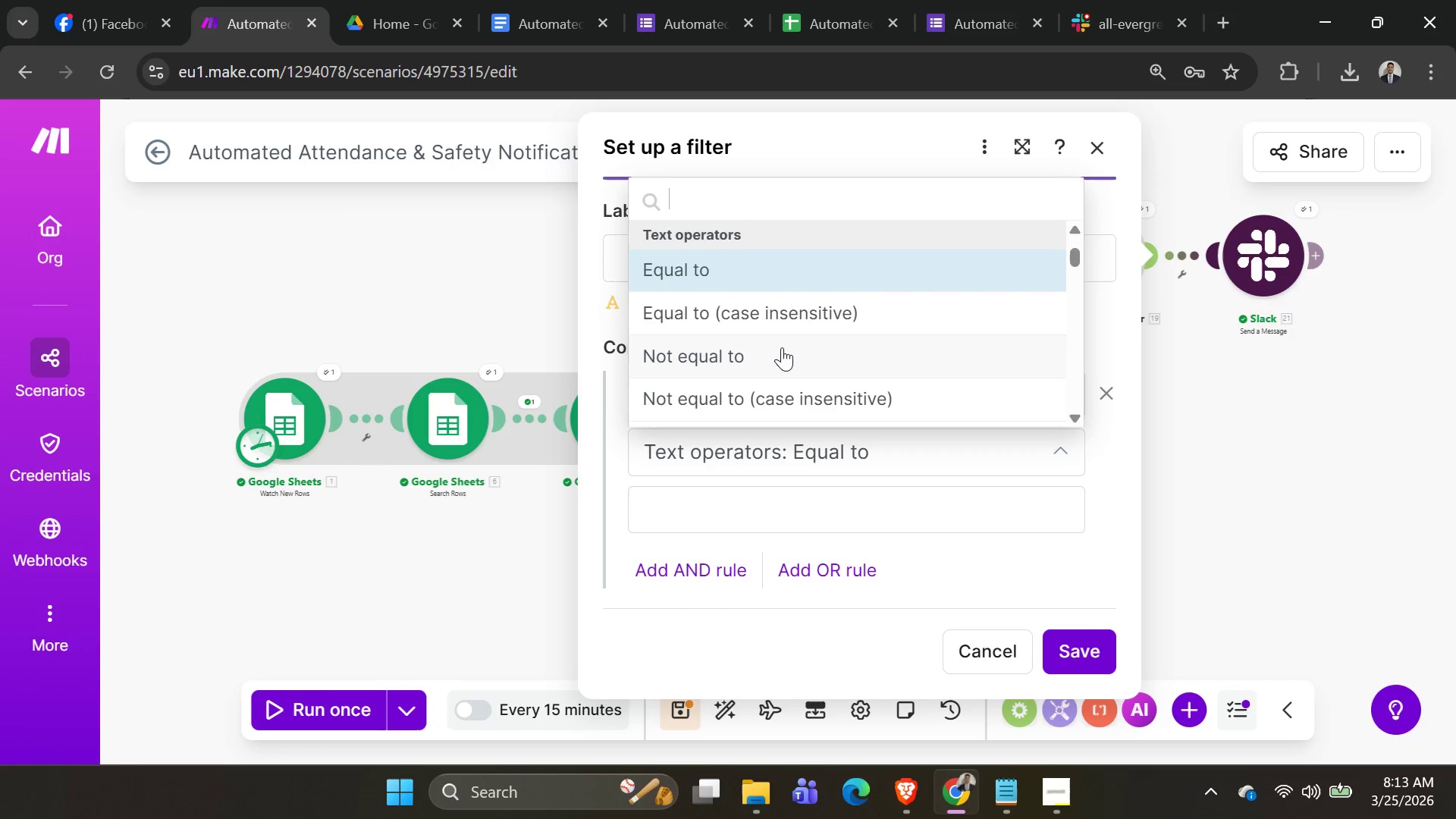 
scroll: coordinate [844, 384], scroll_direction: down, amount: 4.0
 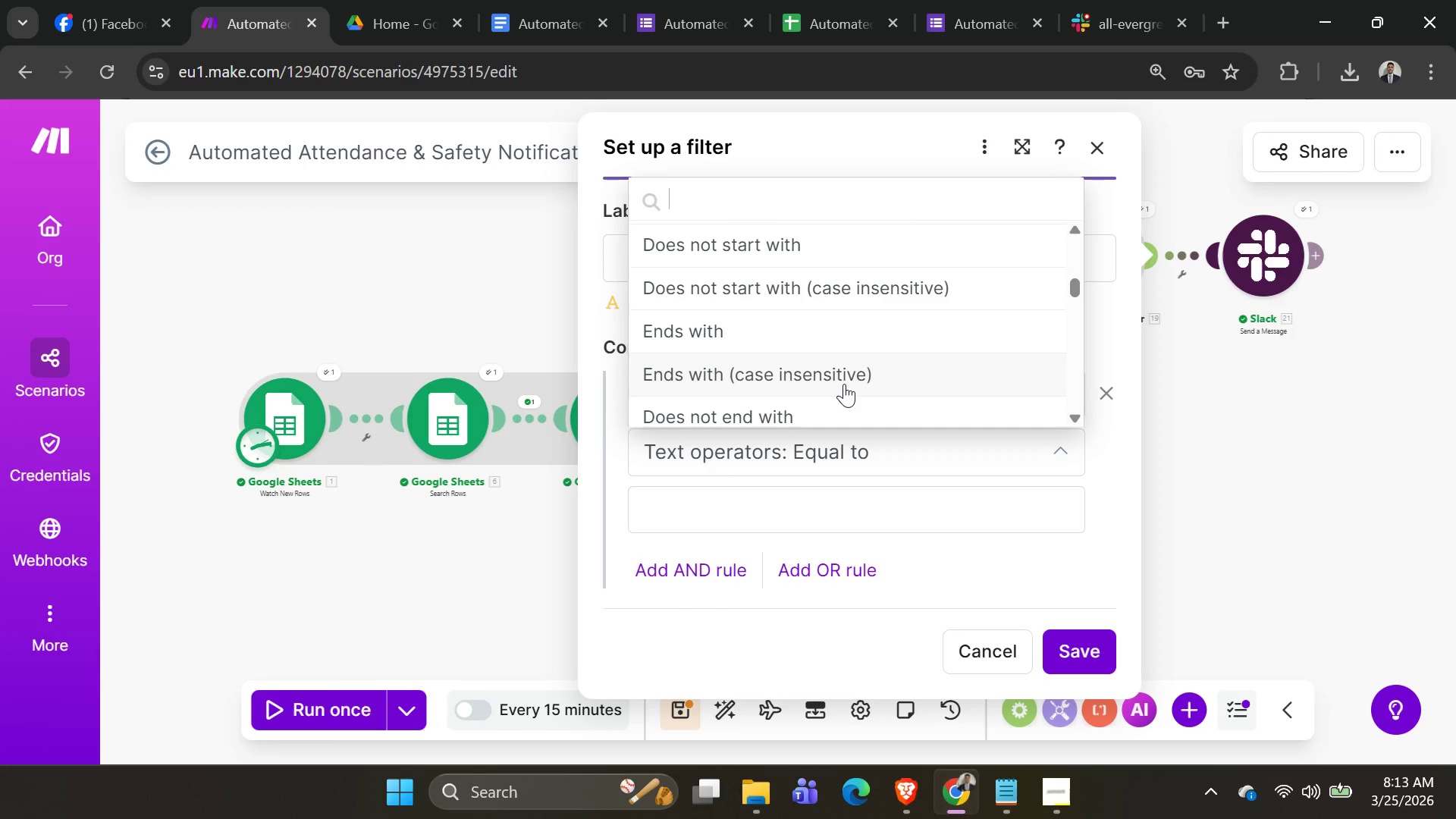 
scroll: coordinate [842, 365], scroll_direction: up, amount: 3.0
 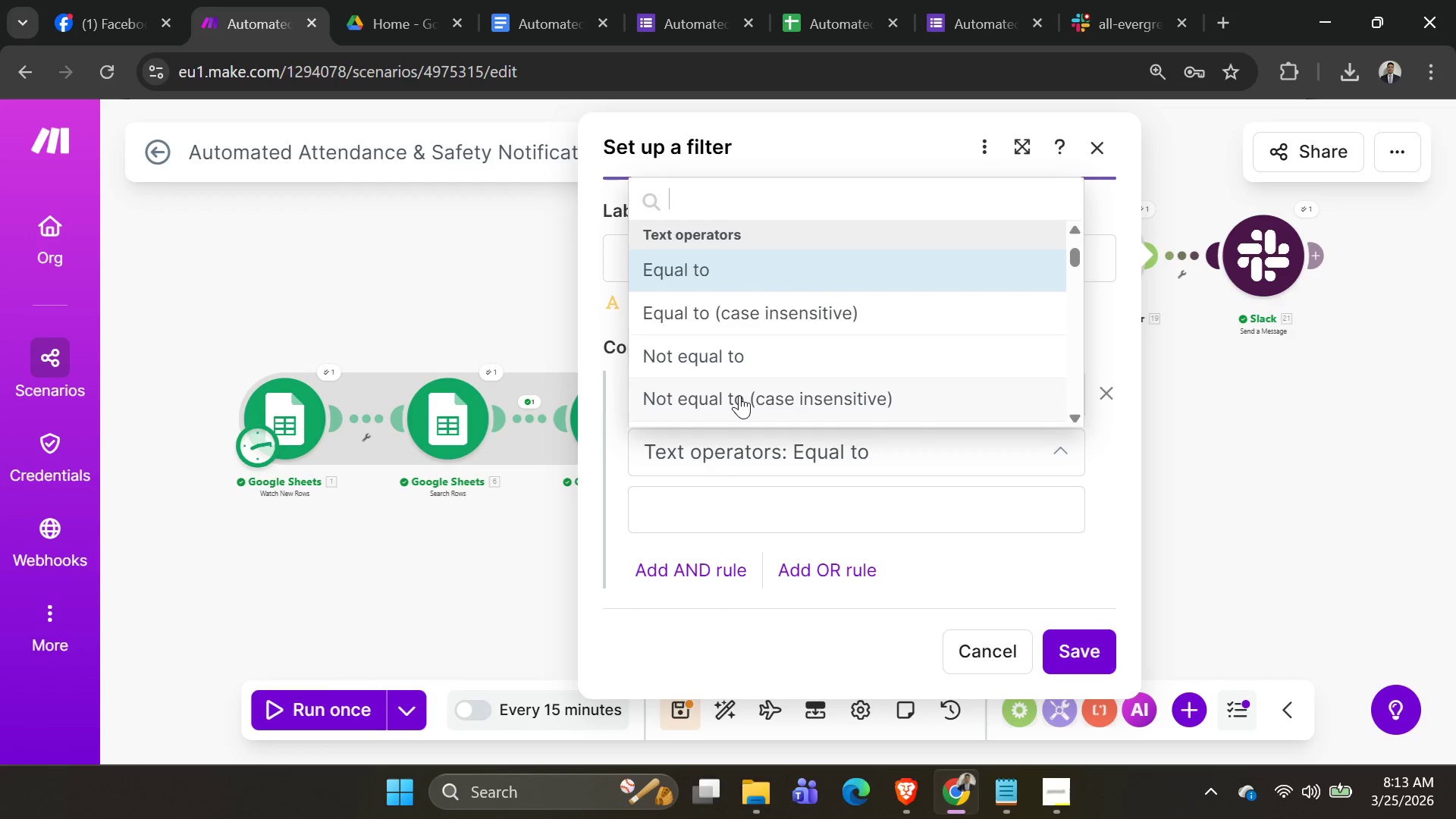 
left_click([732, 352])
 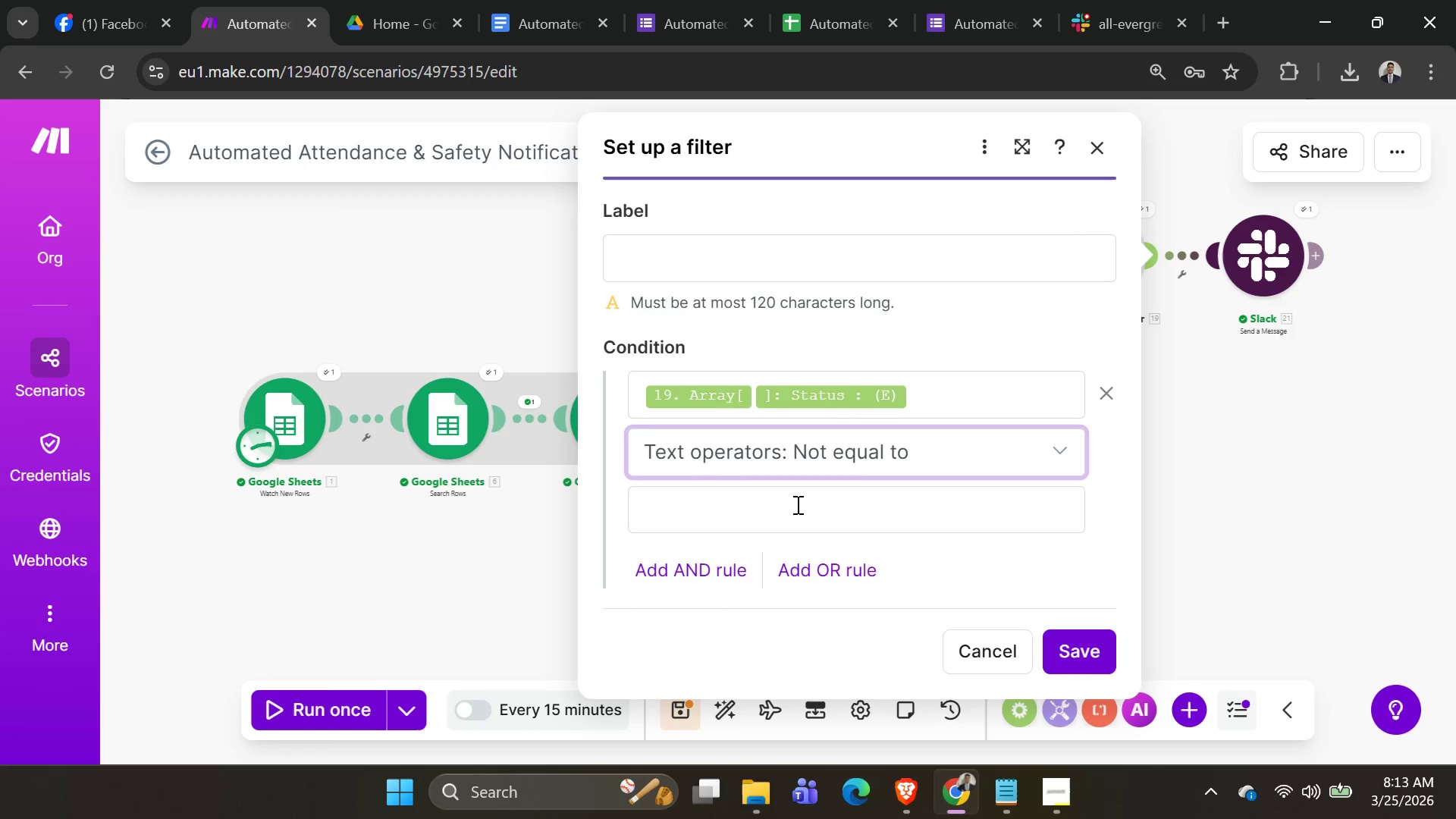 
left_click([796, 504])
 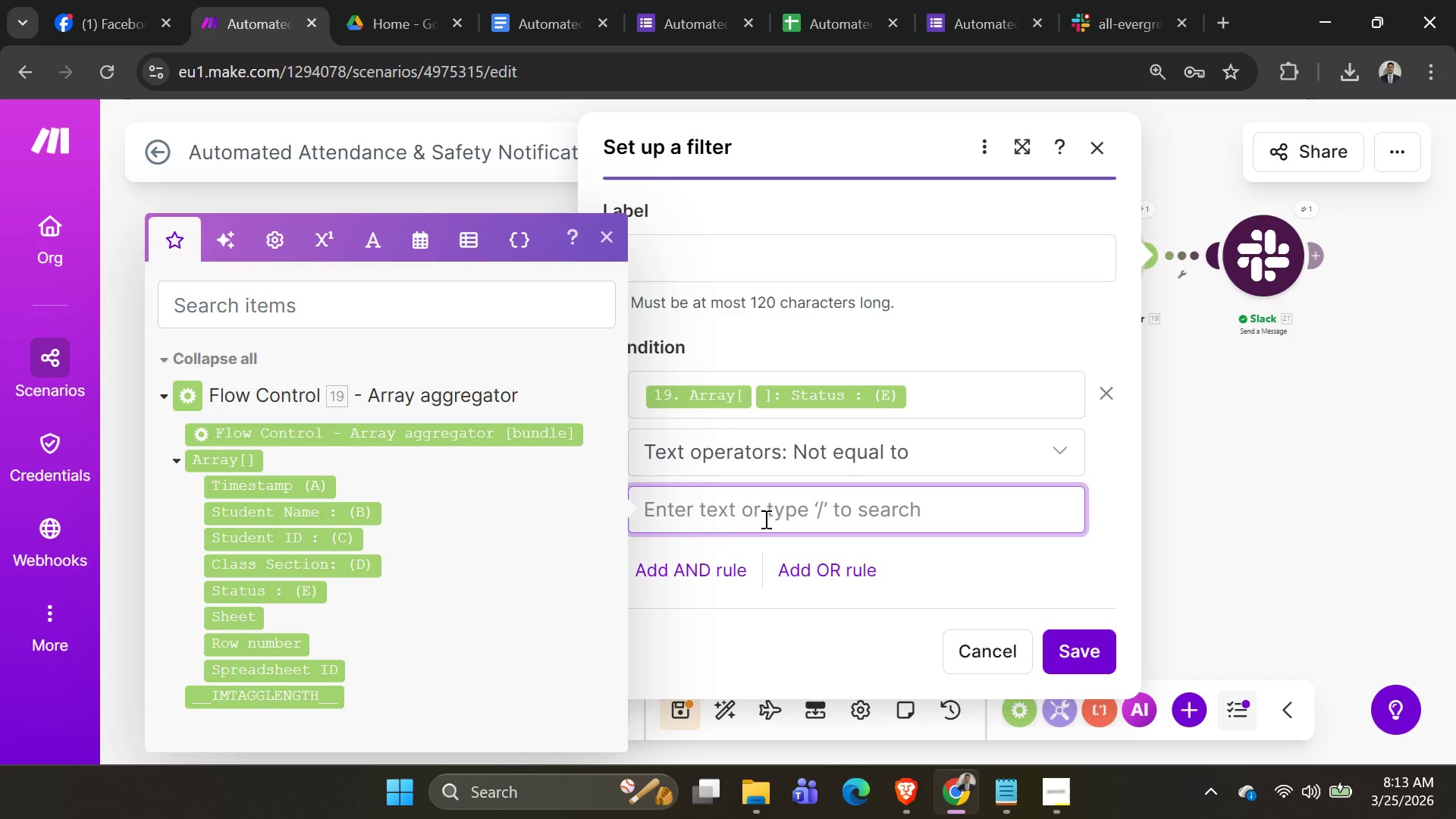 
type(Ta)
 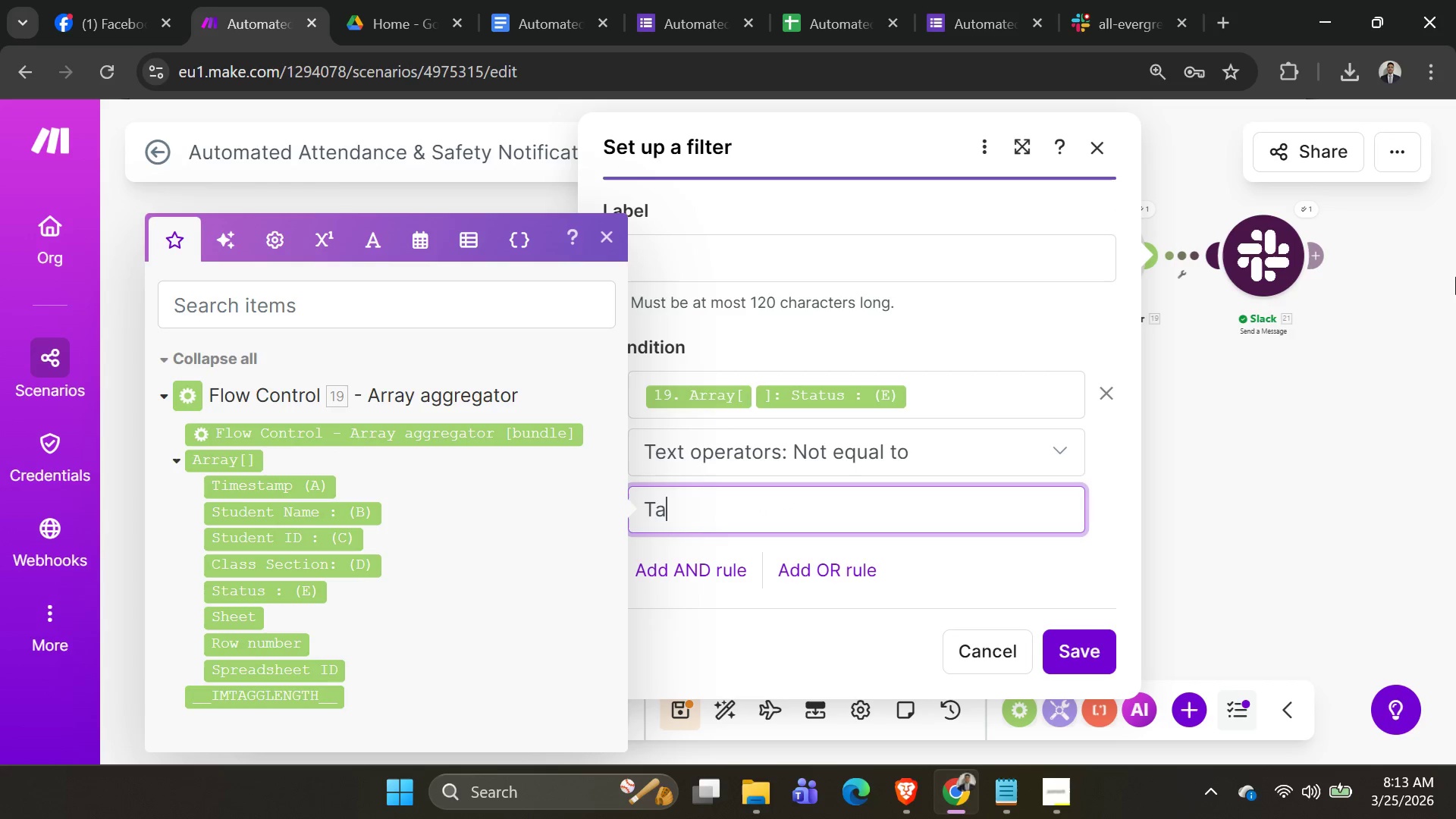 
type(rdy)
 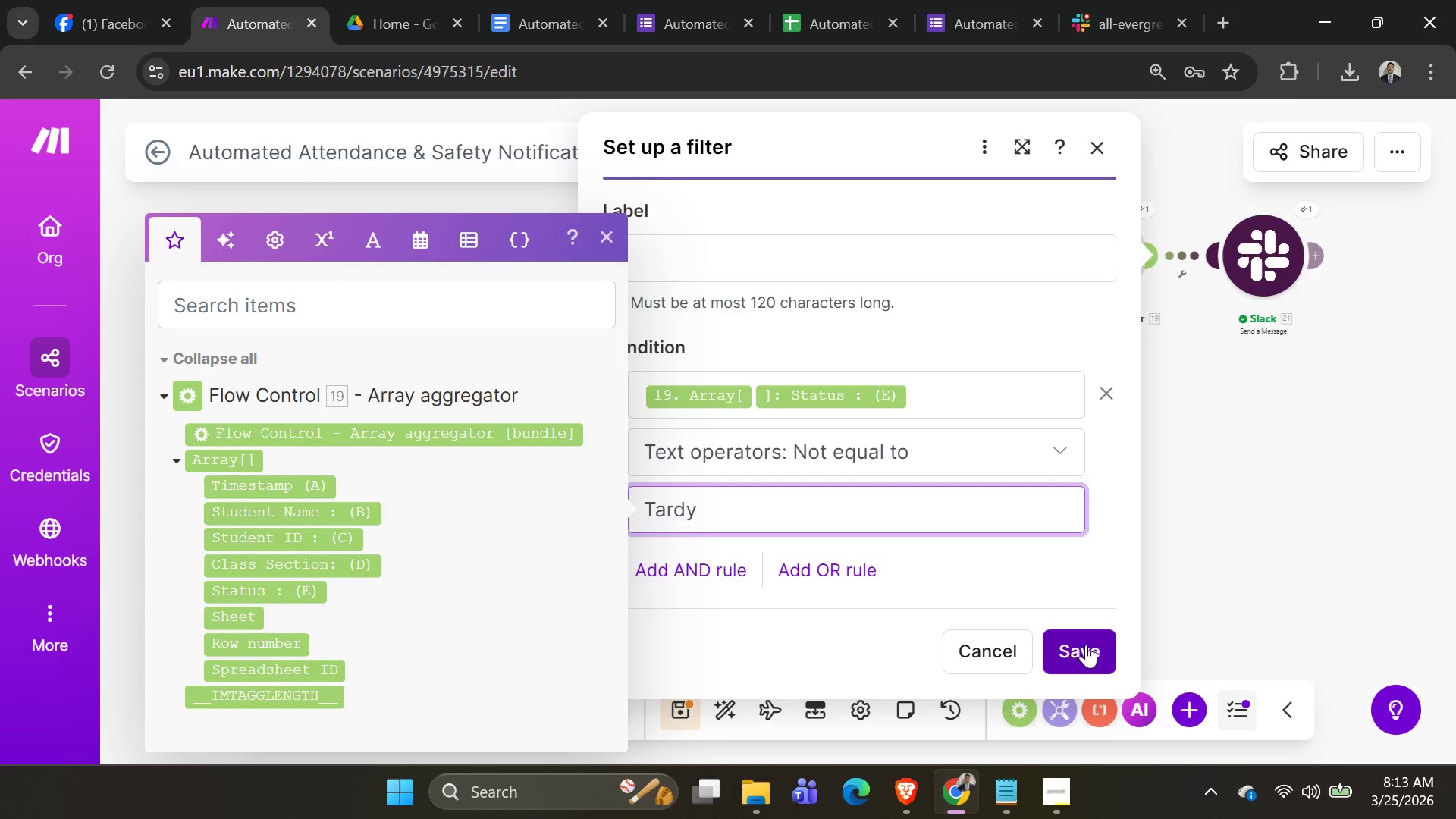 
wait(7.88)
 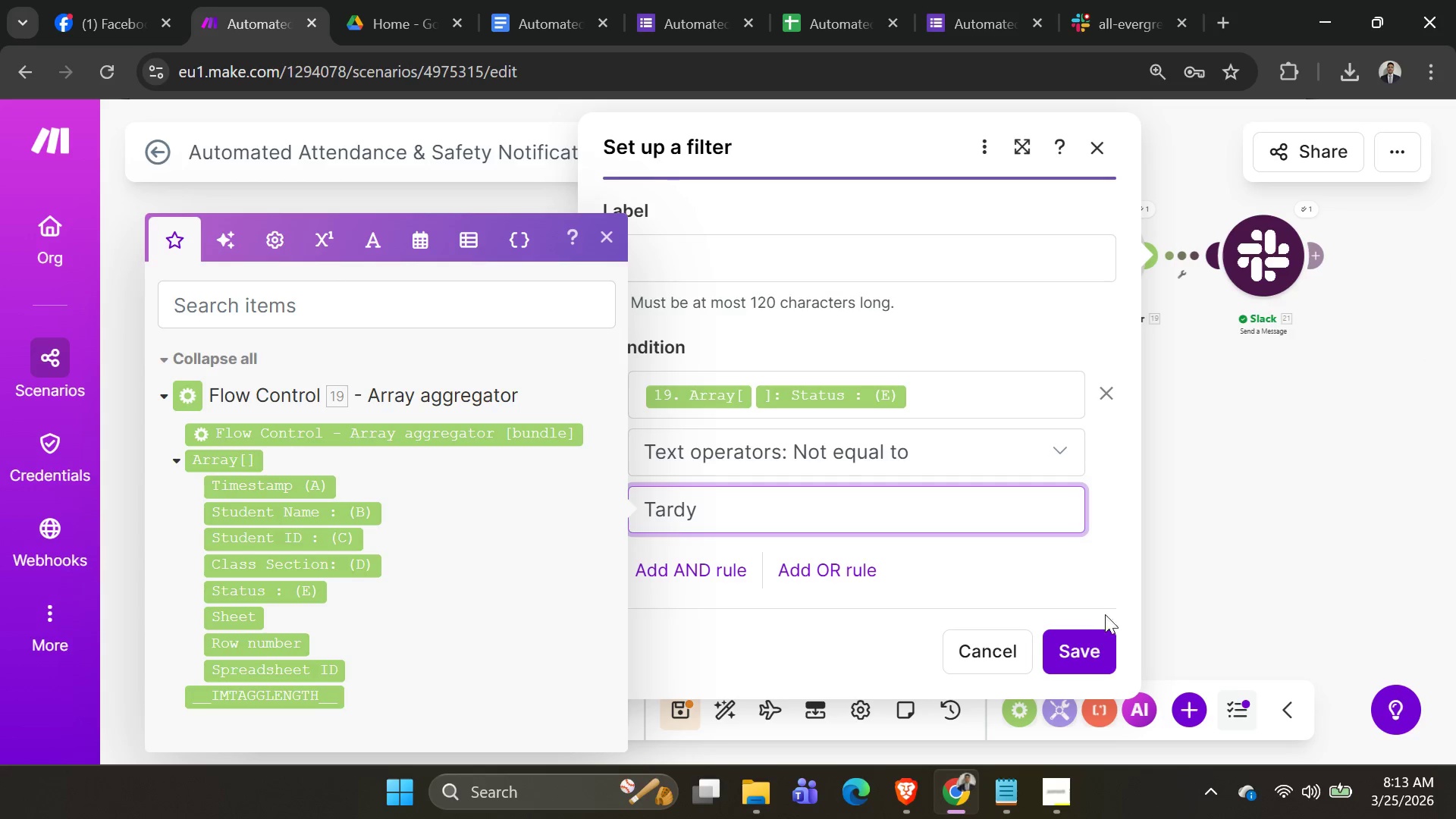 
left_click([1020, 453])
 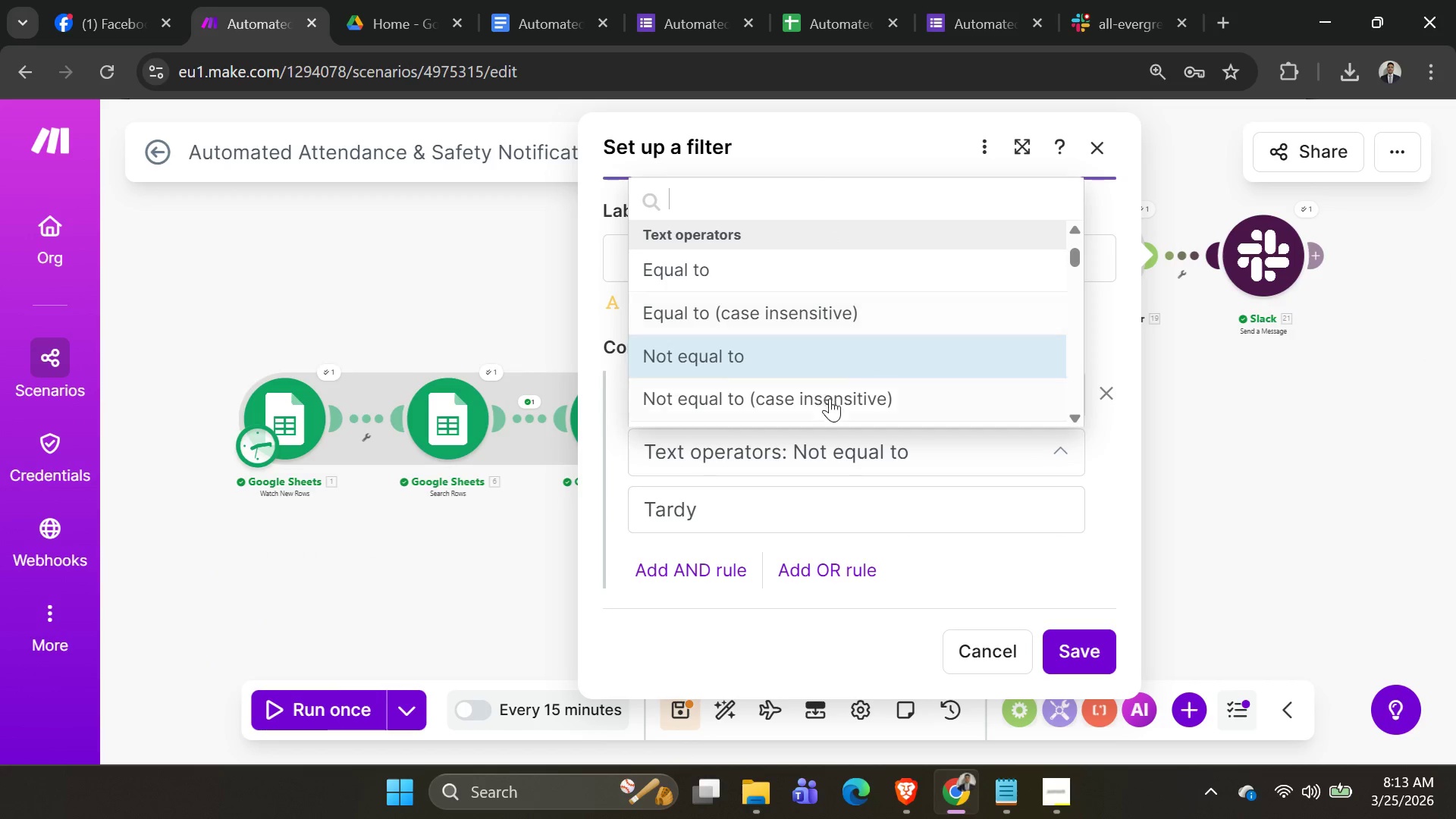 
left_click([778, 286])
 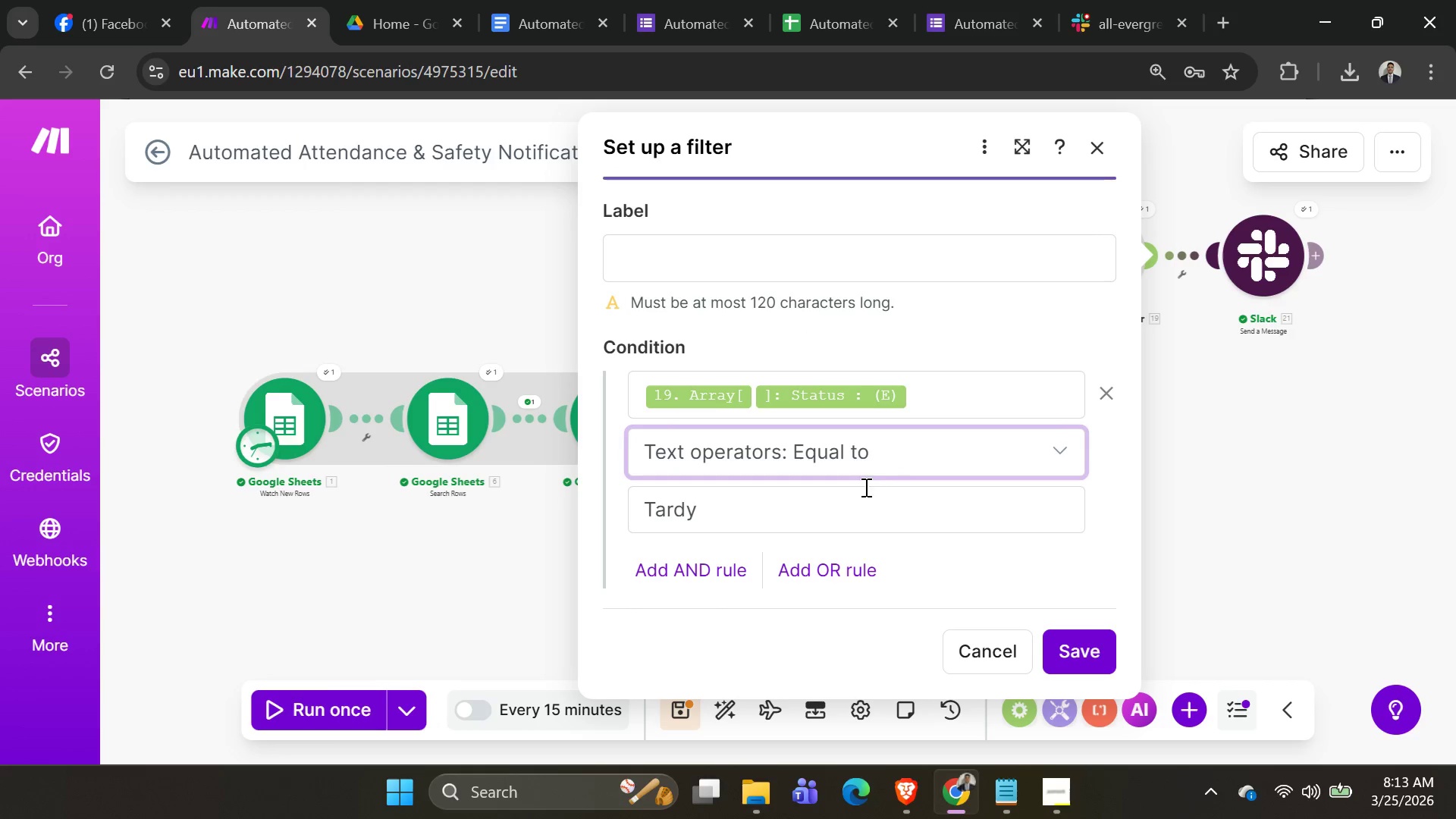 
left_click_drag(start_coordinate=[851, 498], to_coordinate=[617, 498])
 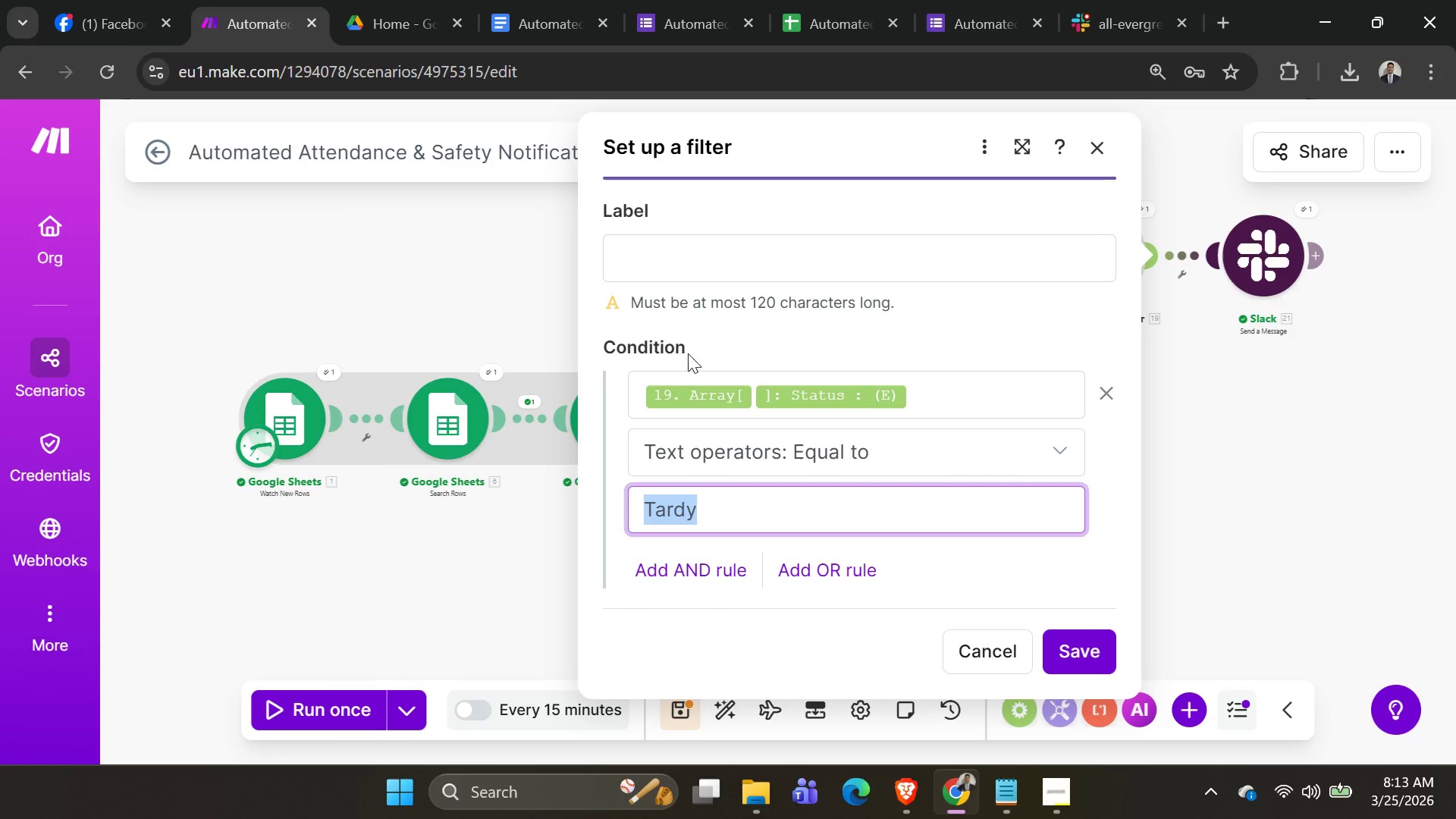 
key(Backspace)
 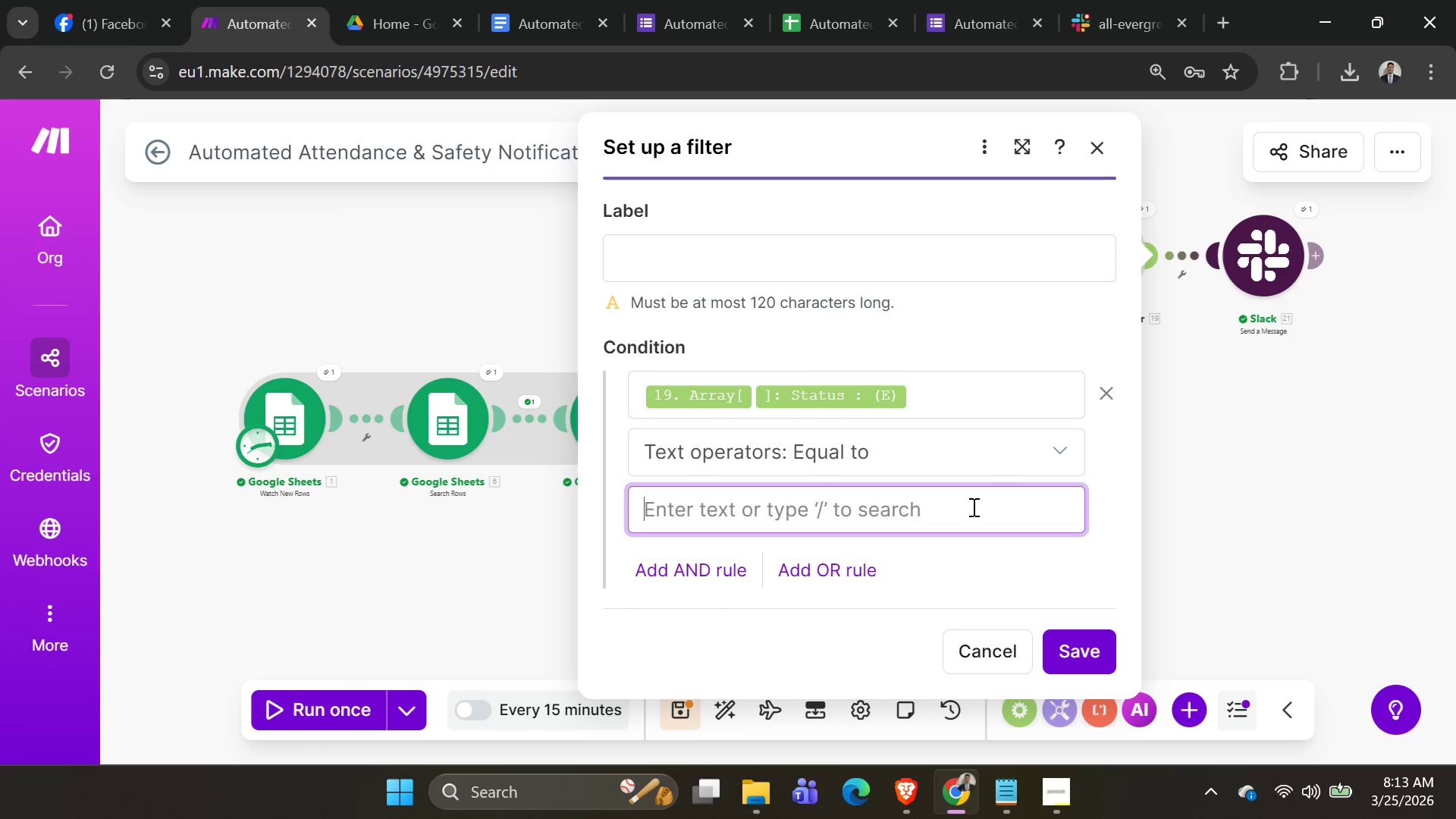 
type(Absent)
 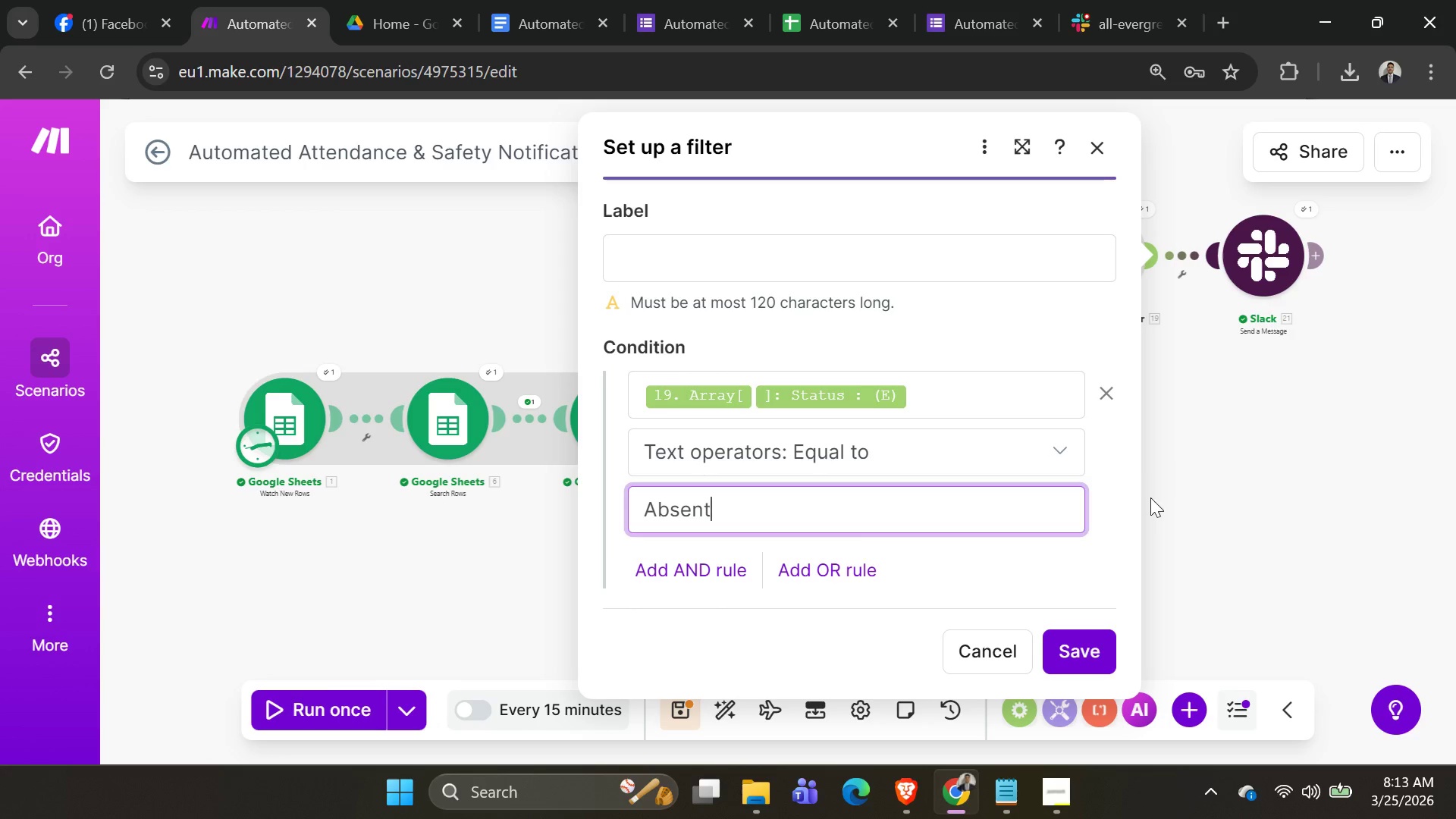 
left_click([1089, 645])
 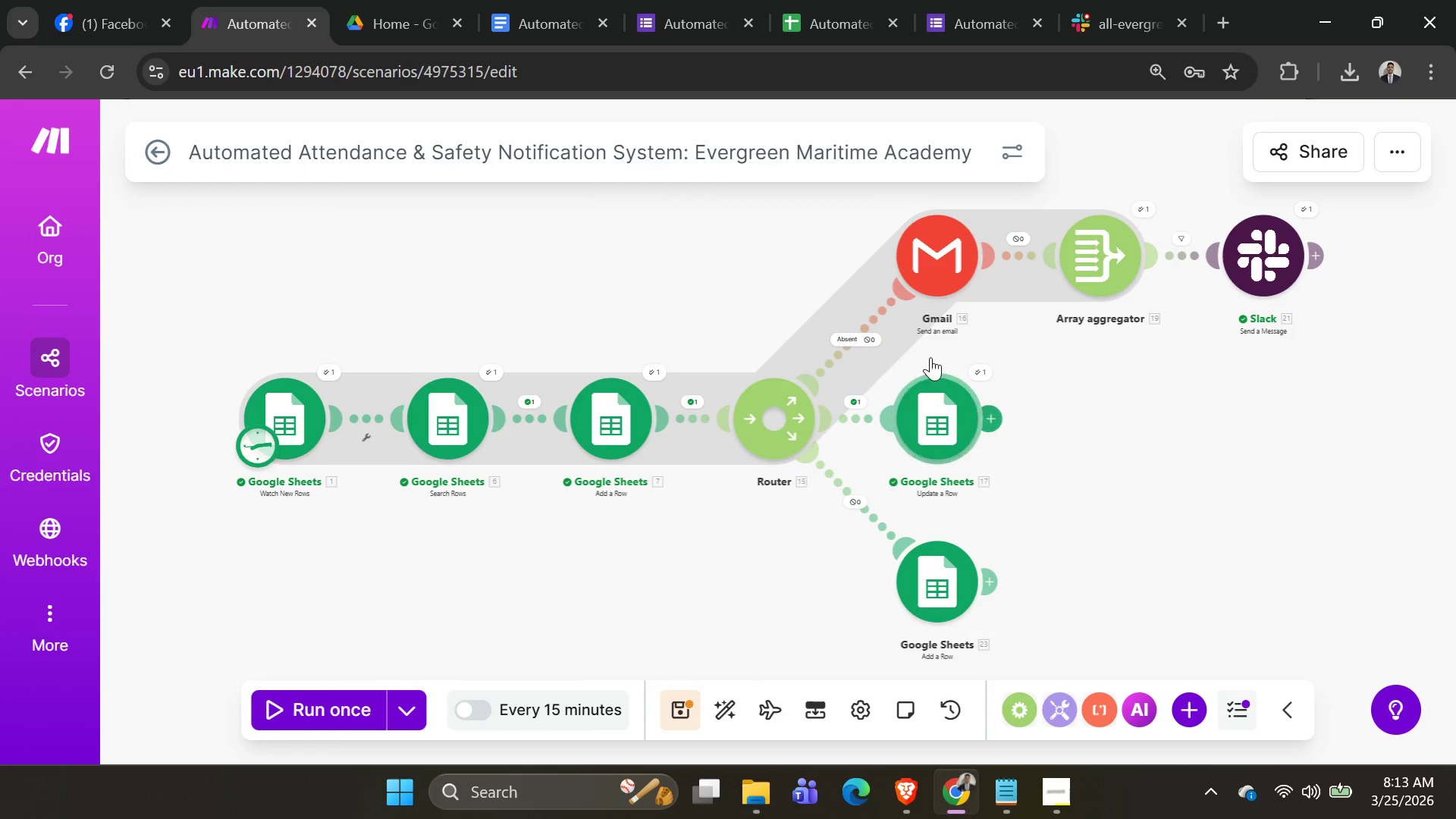 
scroll: coordinate [925, 335], scroll_direction: down, amount: 1.0
 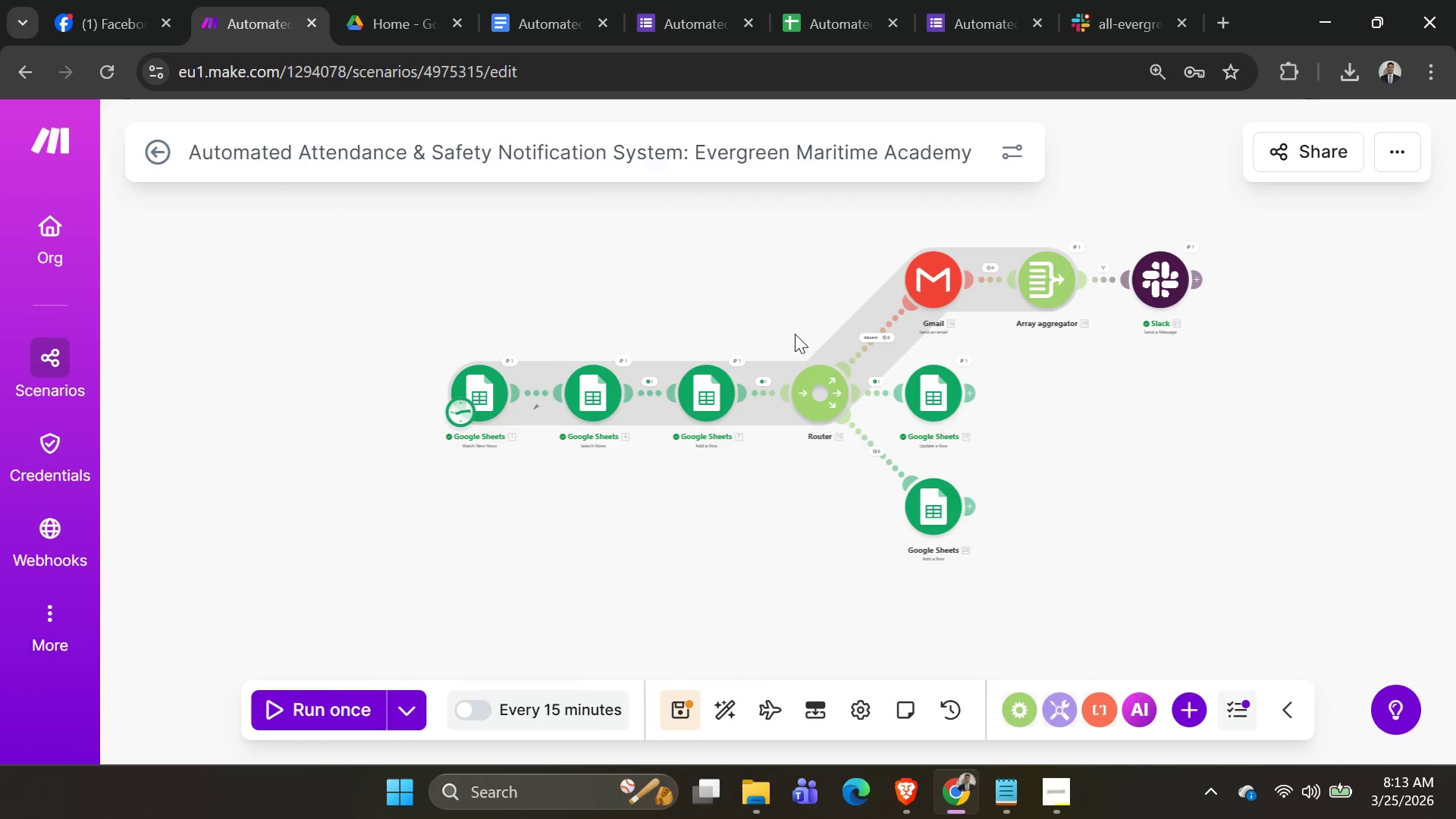 
scroll: coordinate [792, 334], scroll_direction: up, amount: 1.0
 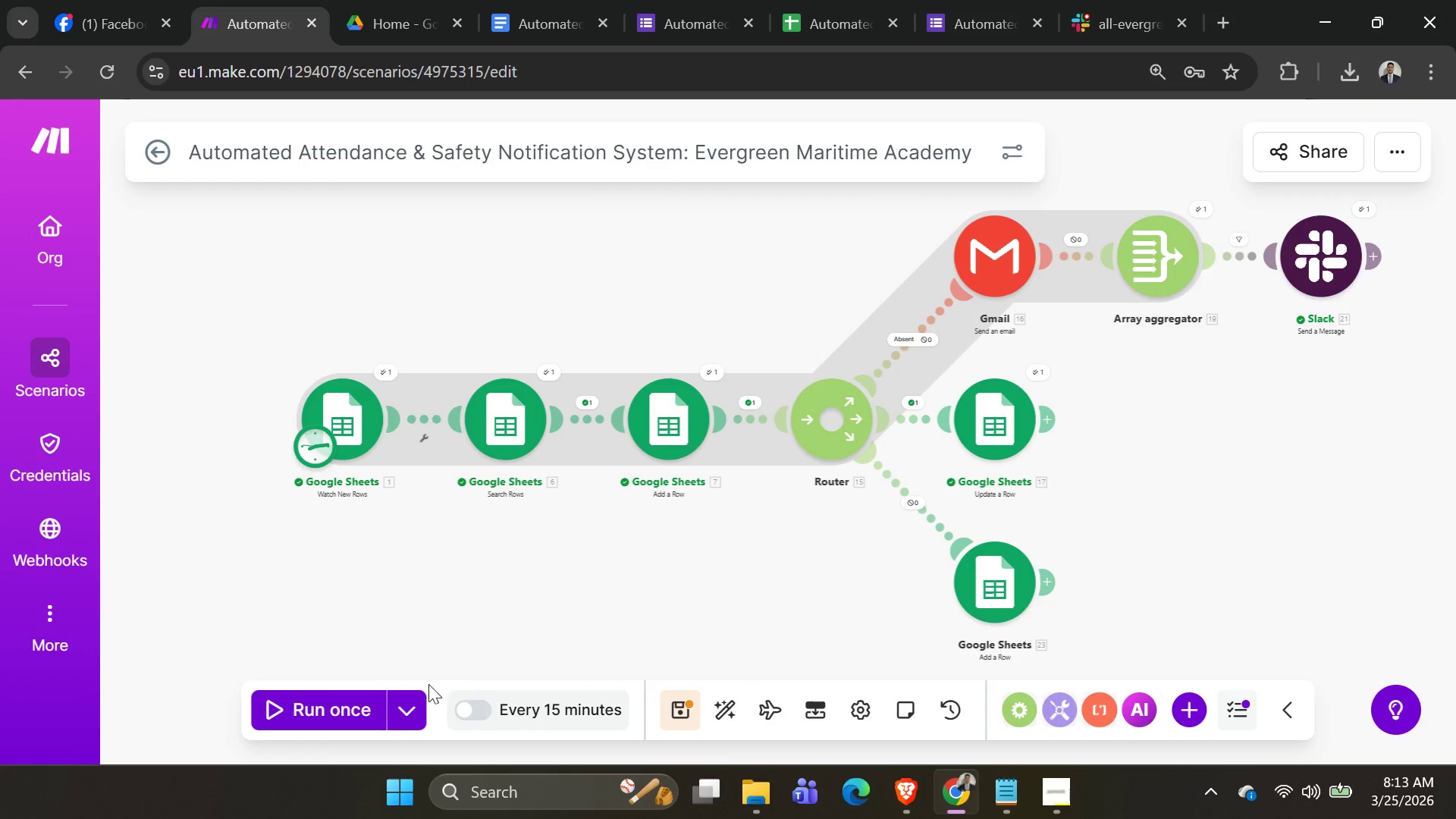 
left_click([402, 708])
 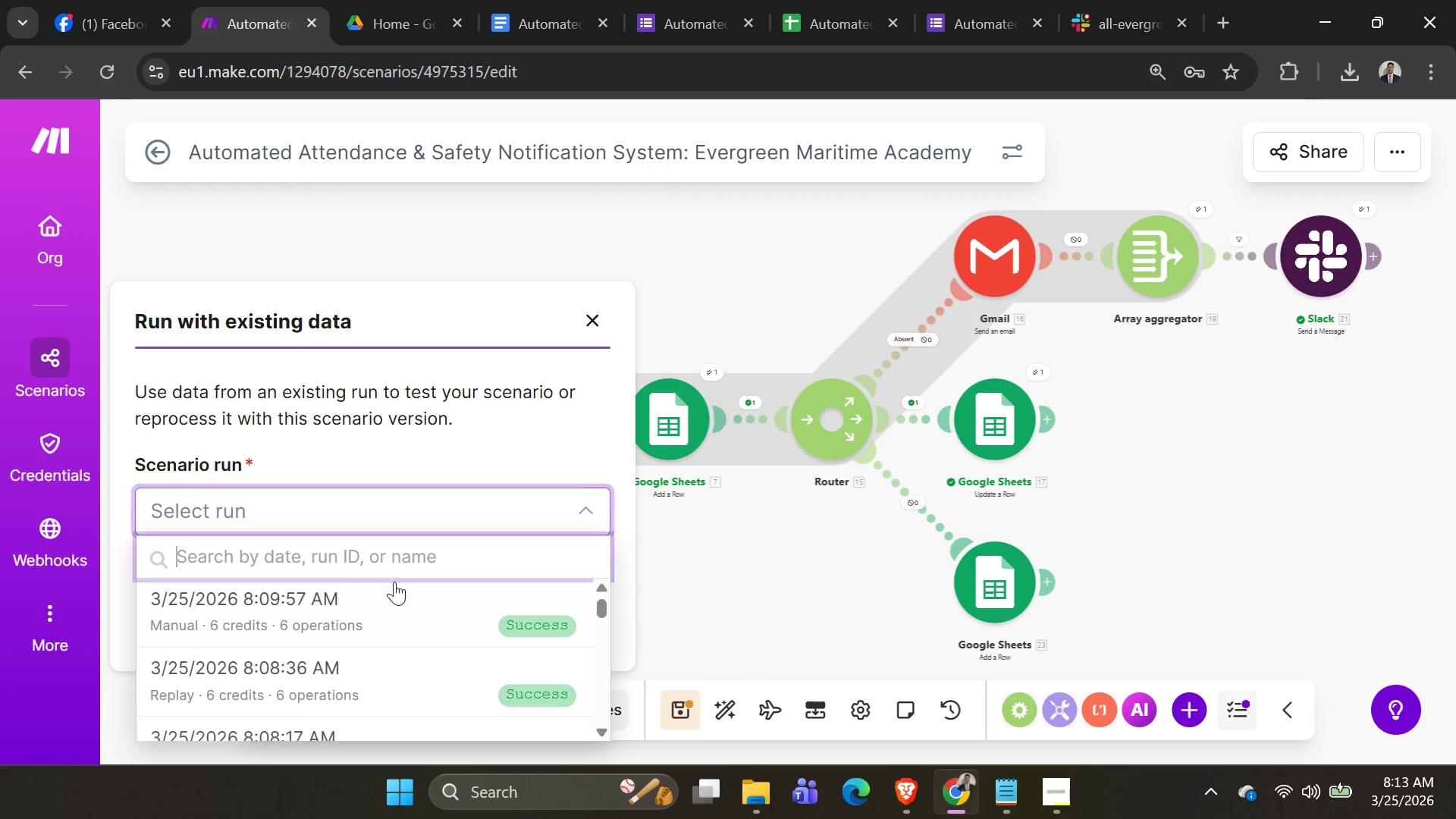 
left_click([380, 613])
 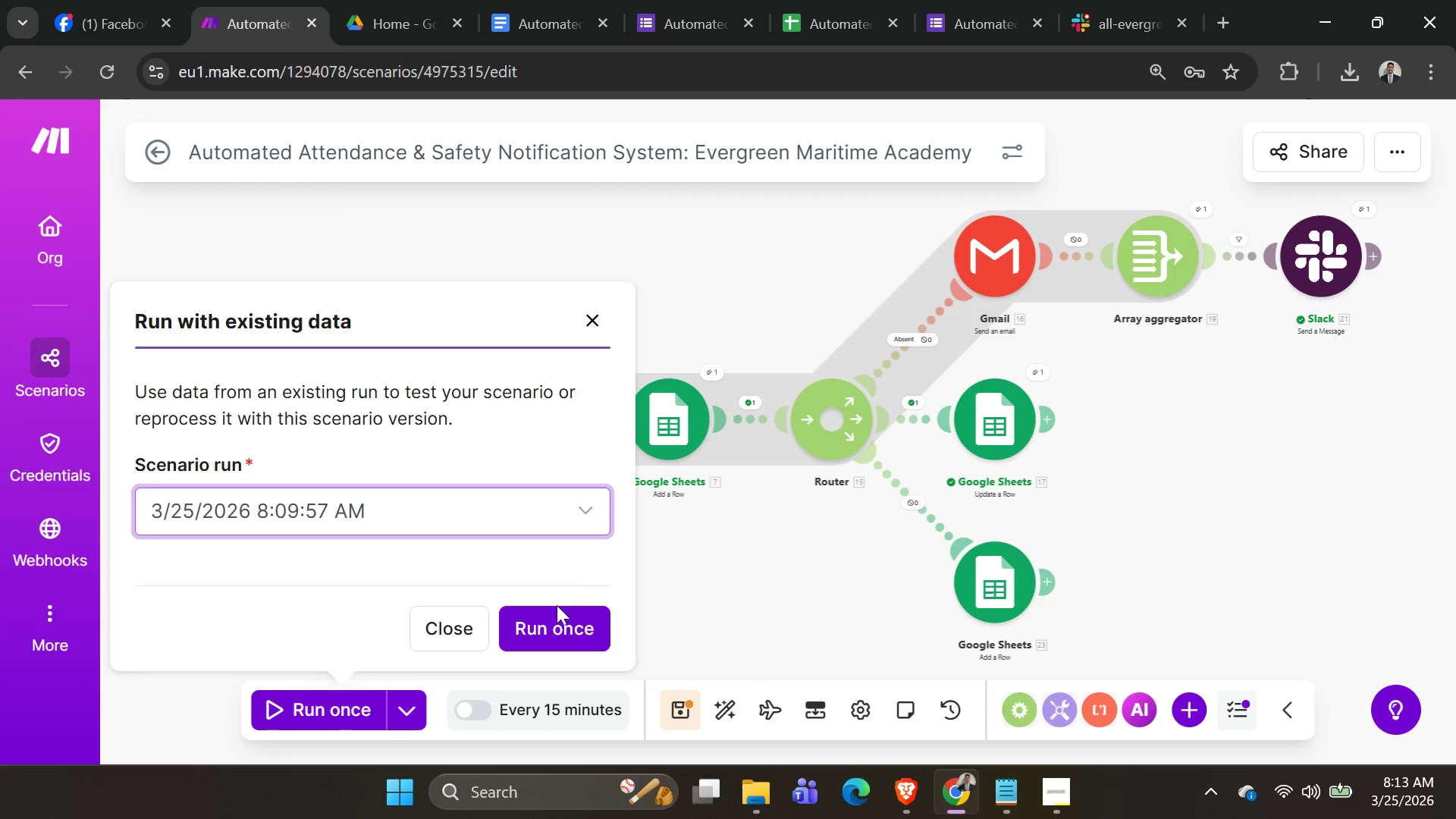 
left_click([555, 622])
 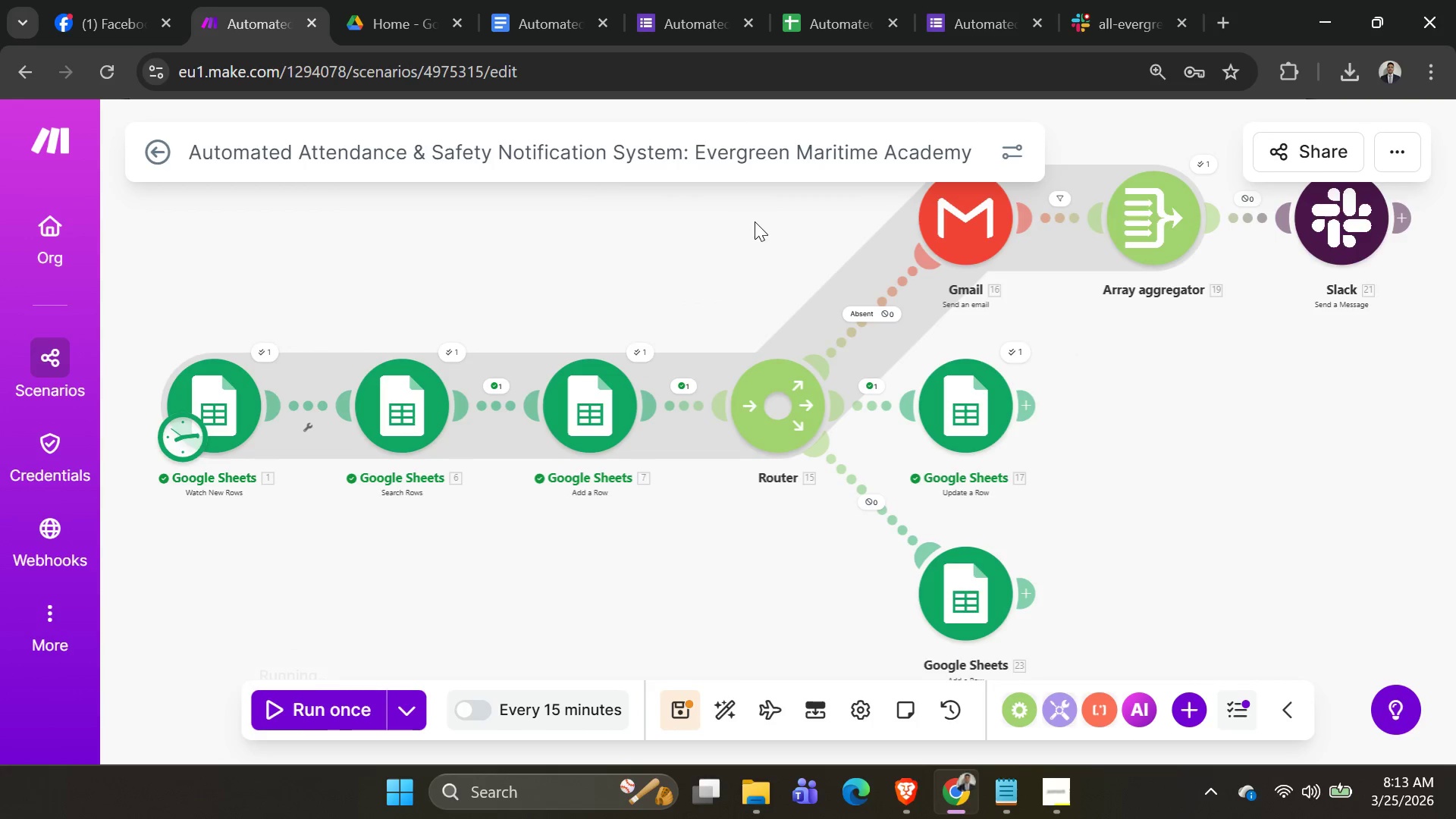 
scroll: coordinate [1339, 384], scroll_direction: down, amount: 1.0
 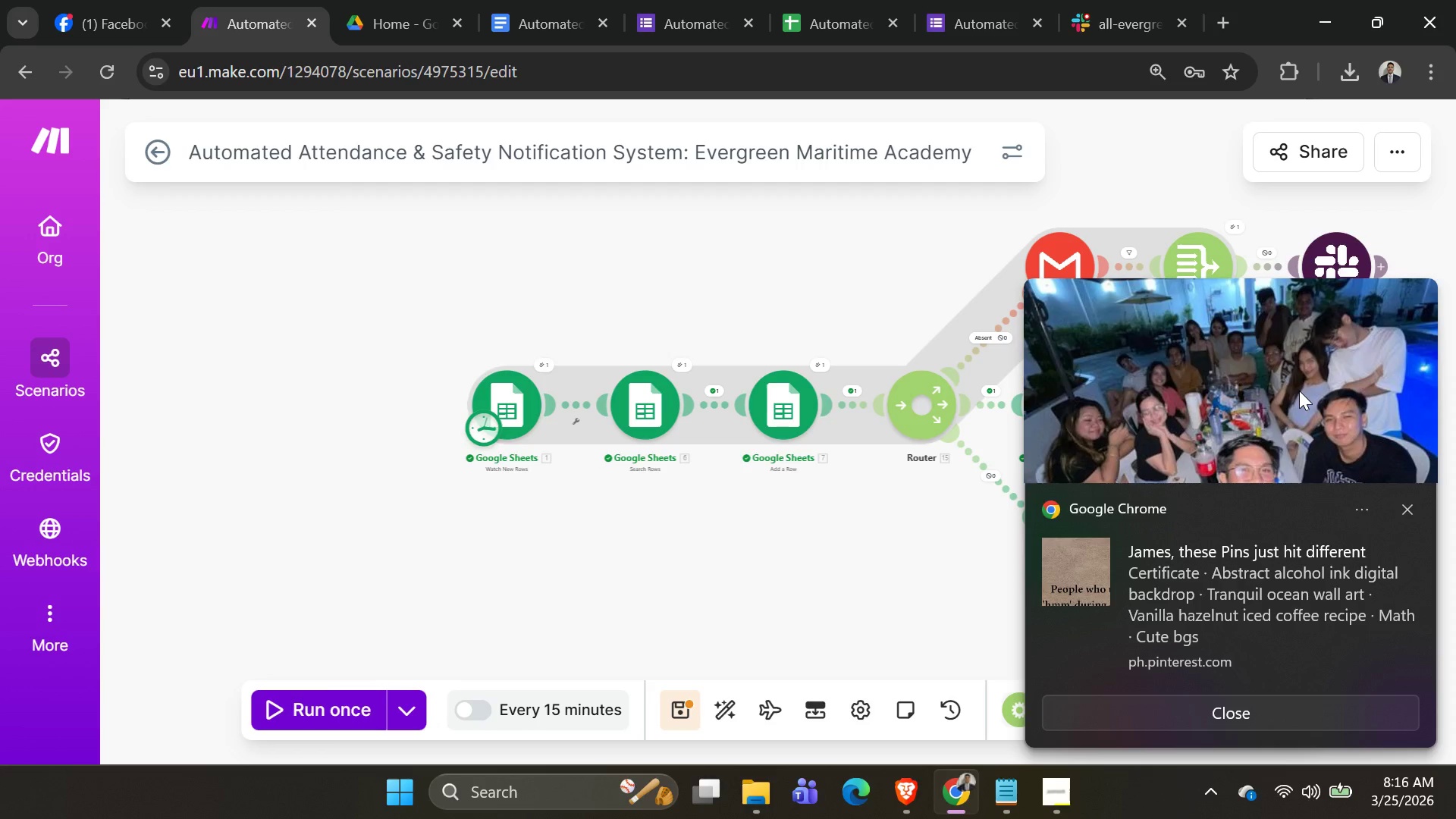 
wait(133.85)
 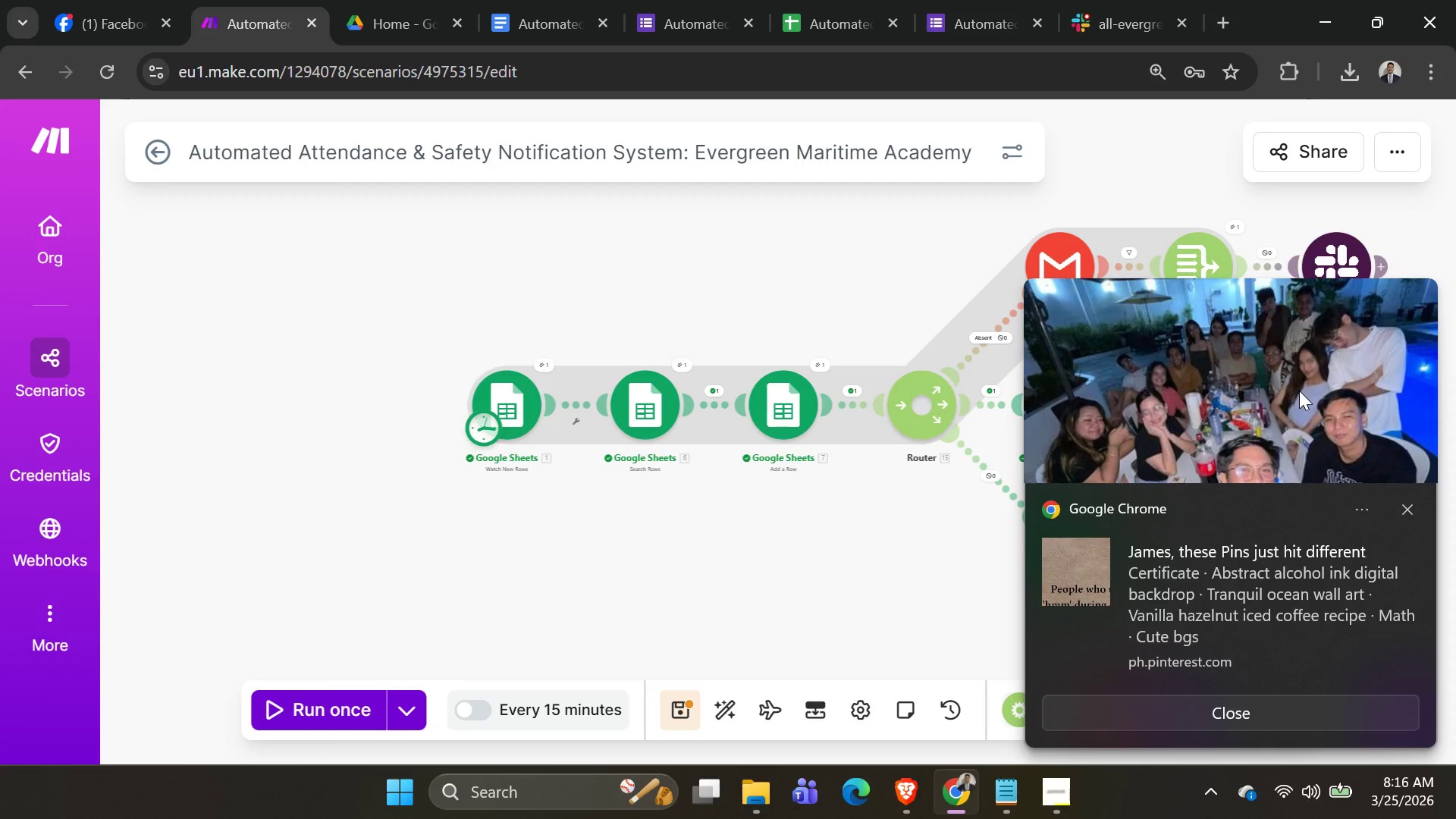 
left_click([1406, 510])
 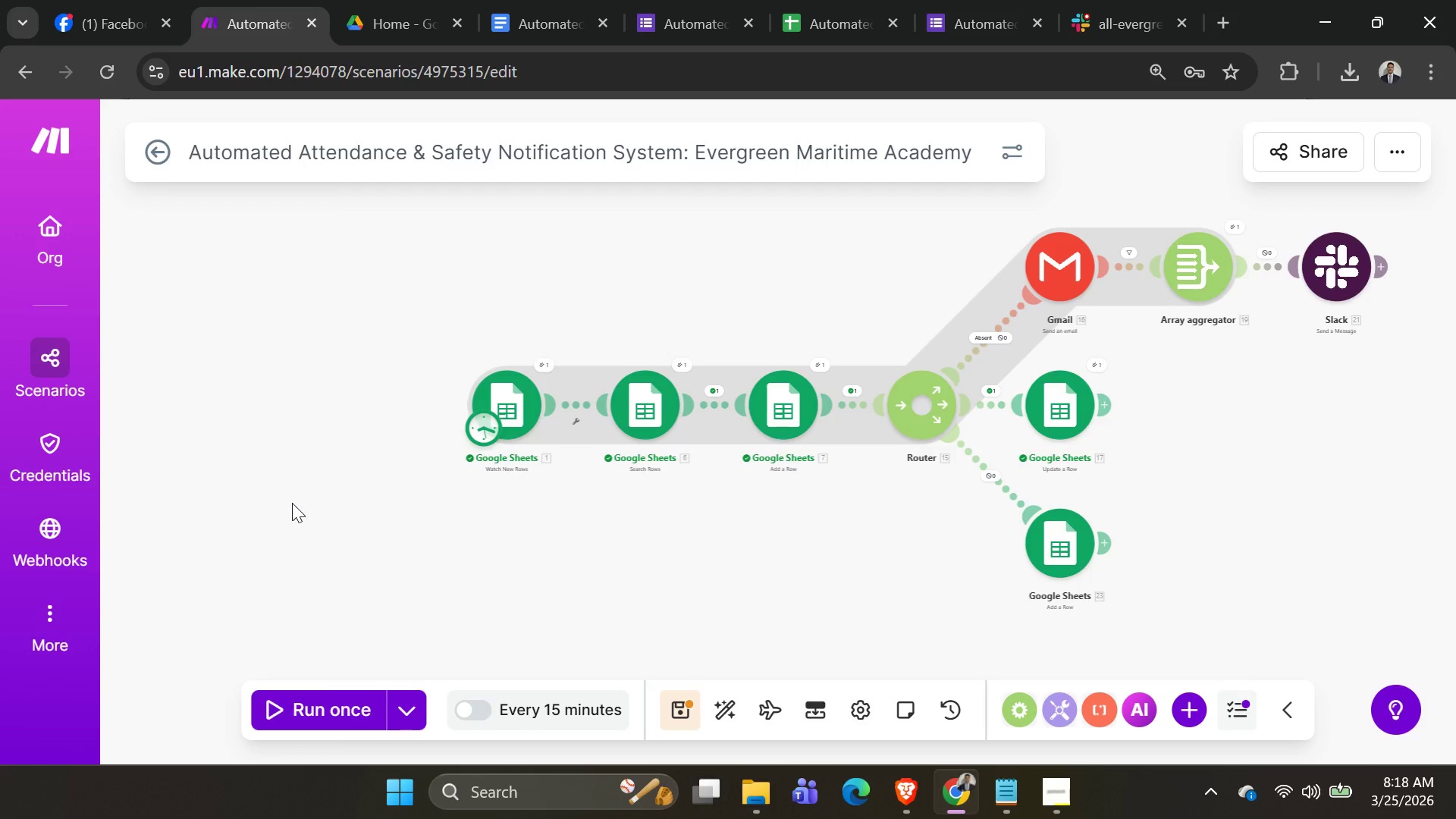 
wait(145.34)
 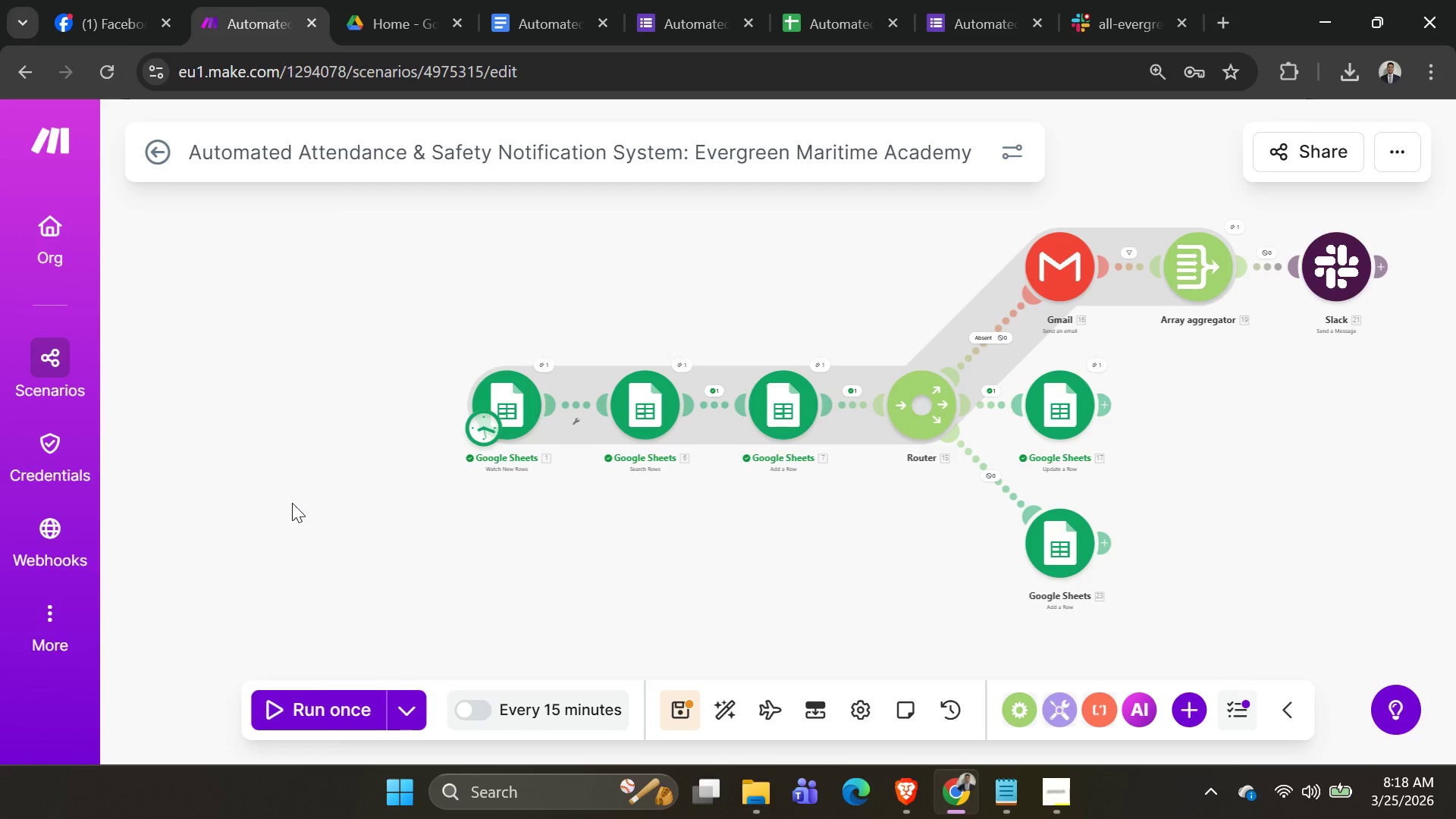 
left_click([1266, 268])
 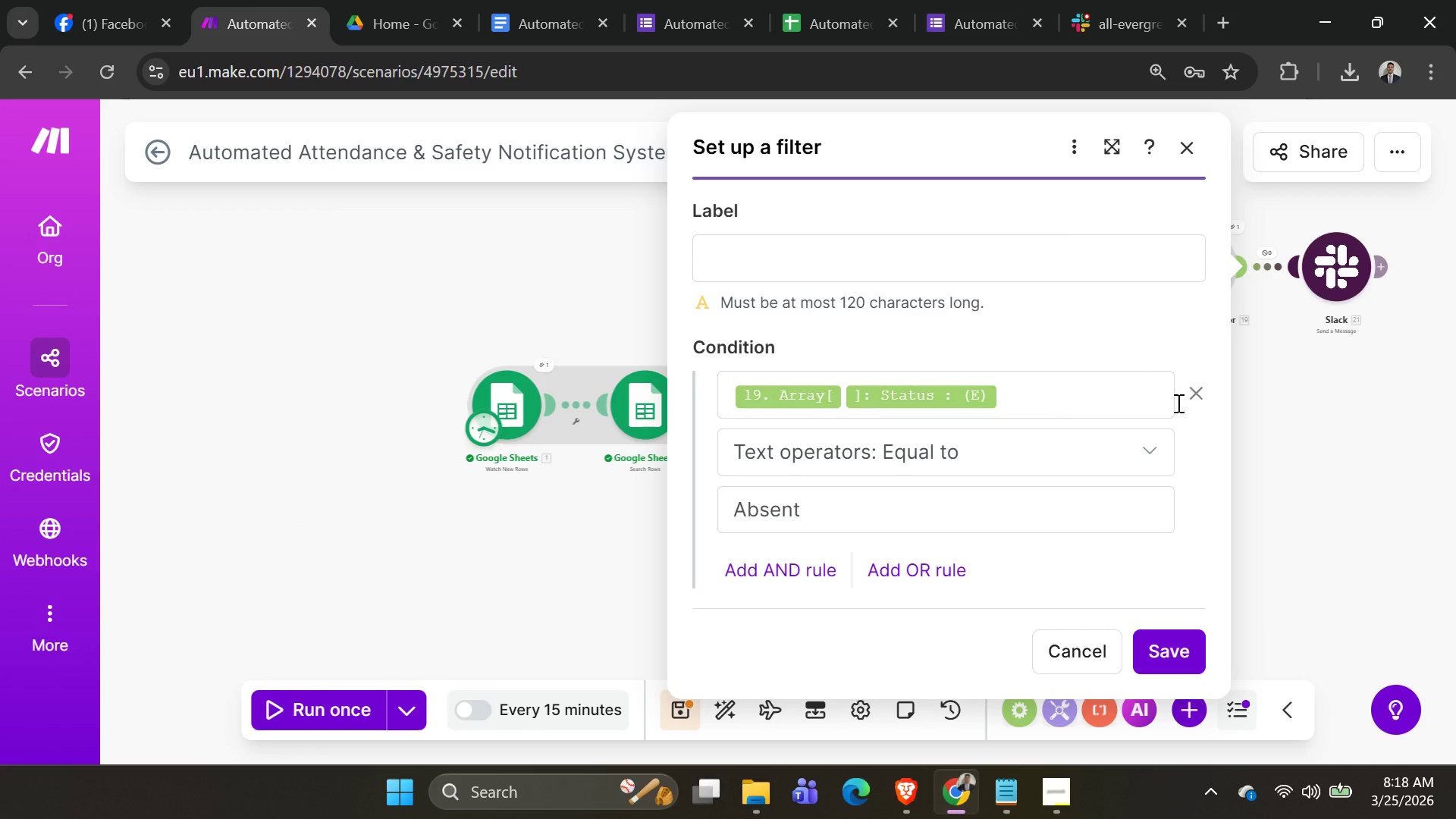 
left_click([1305, 410])
 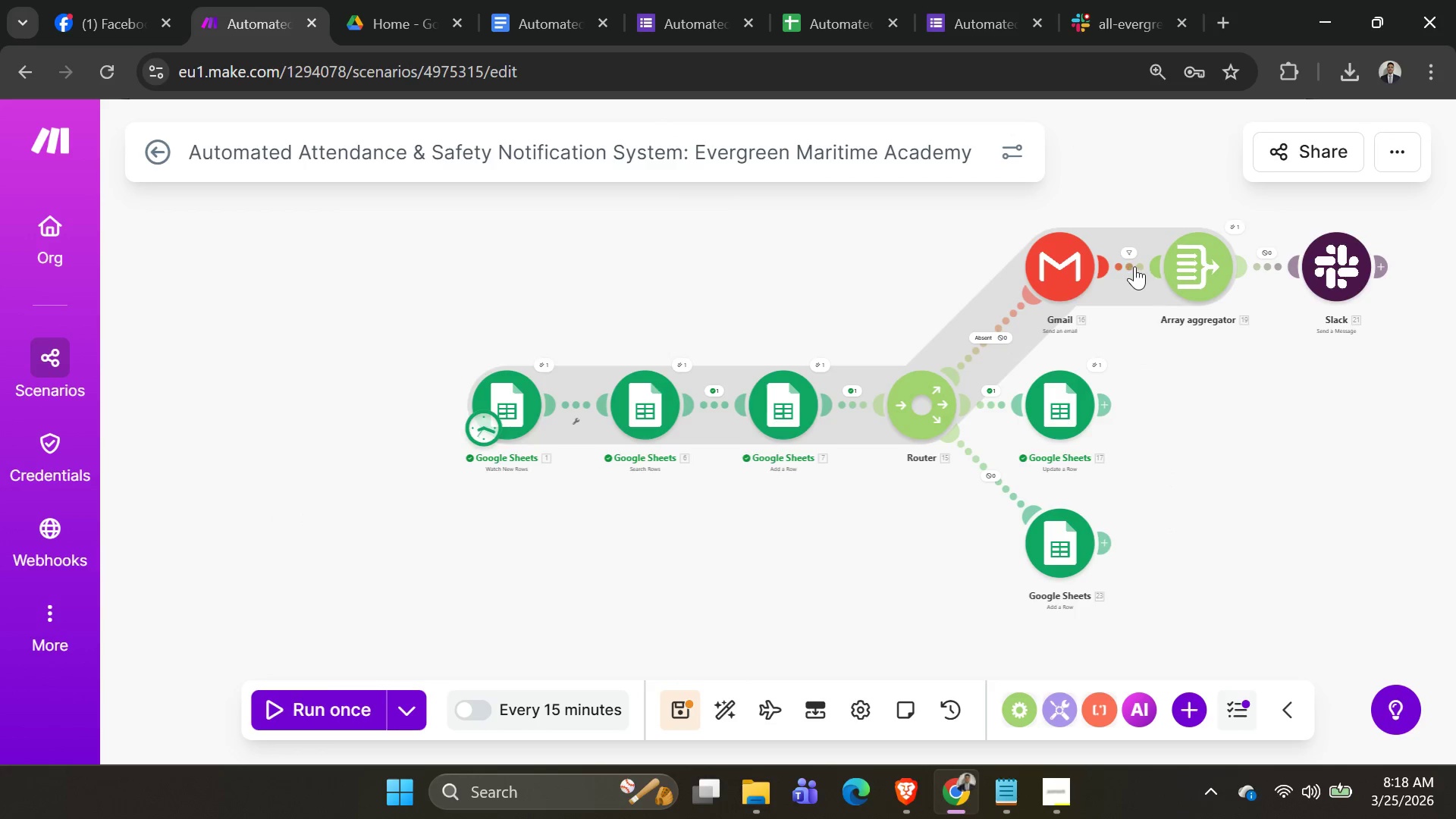 
left_click([1134, 266])
 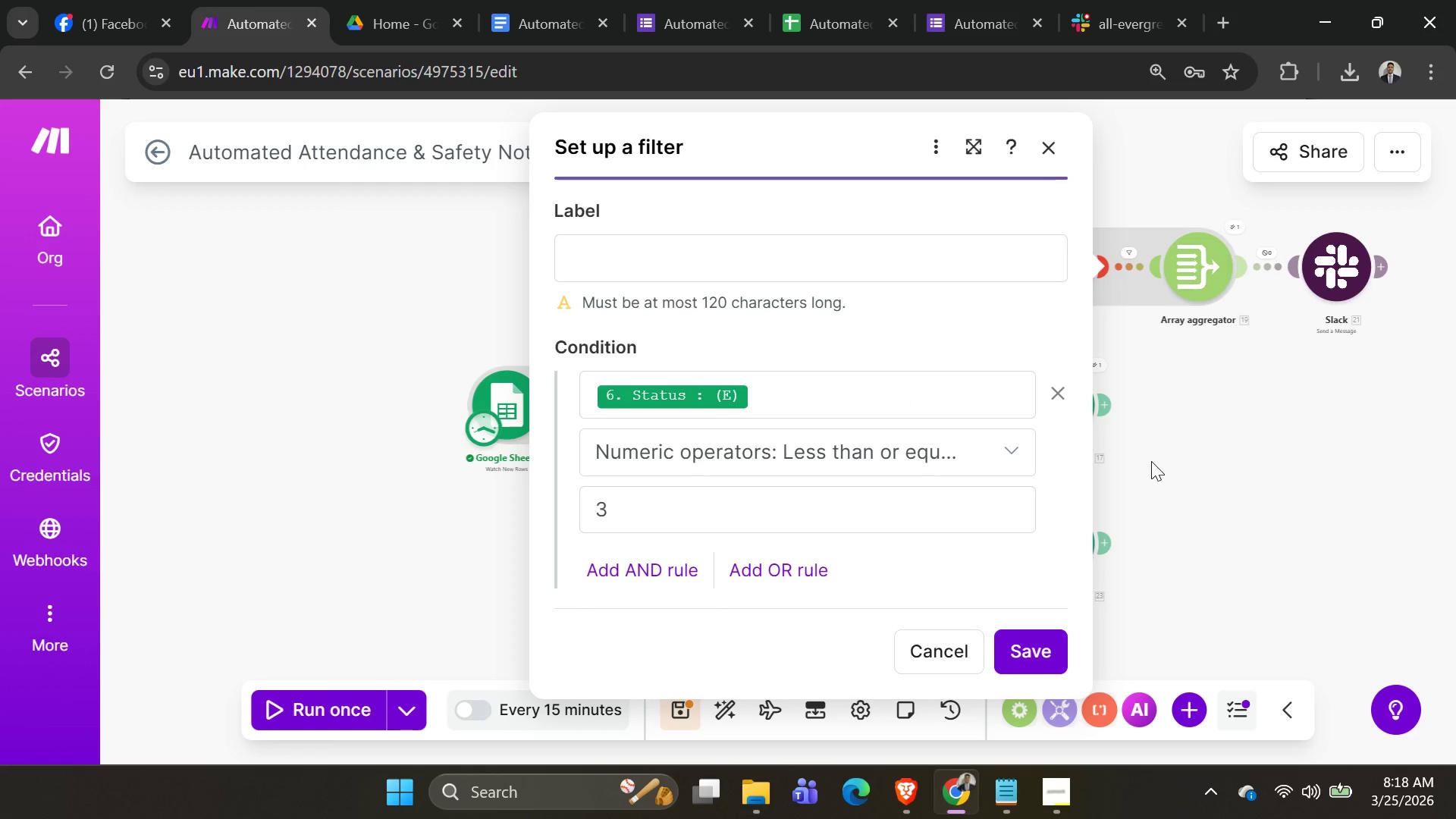 
wait(6.33)
 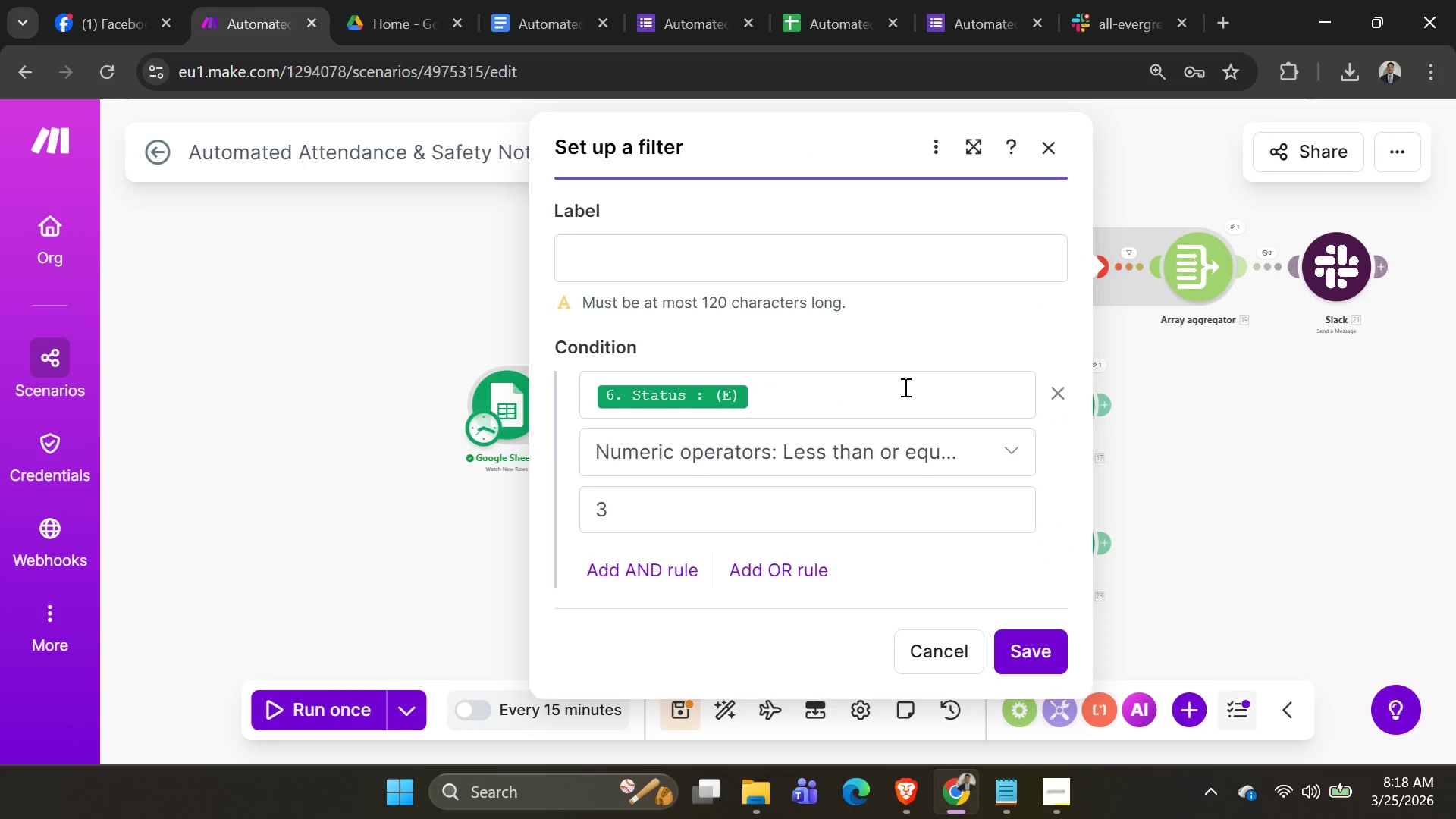 
left_click([1212, 441])
 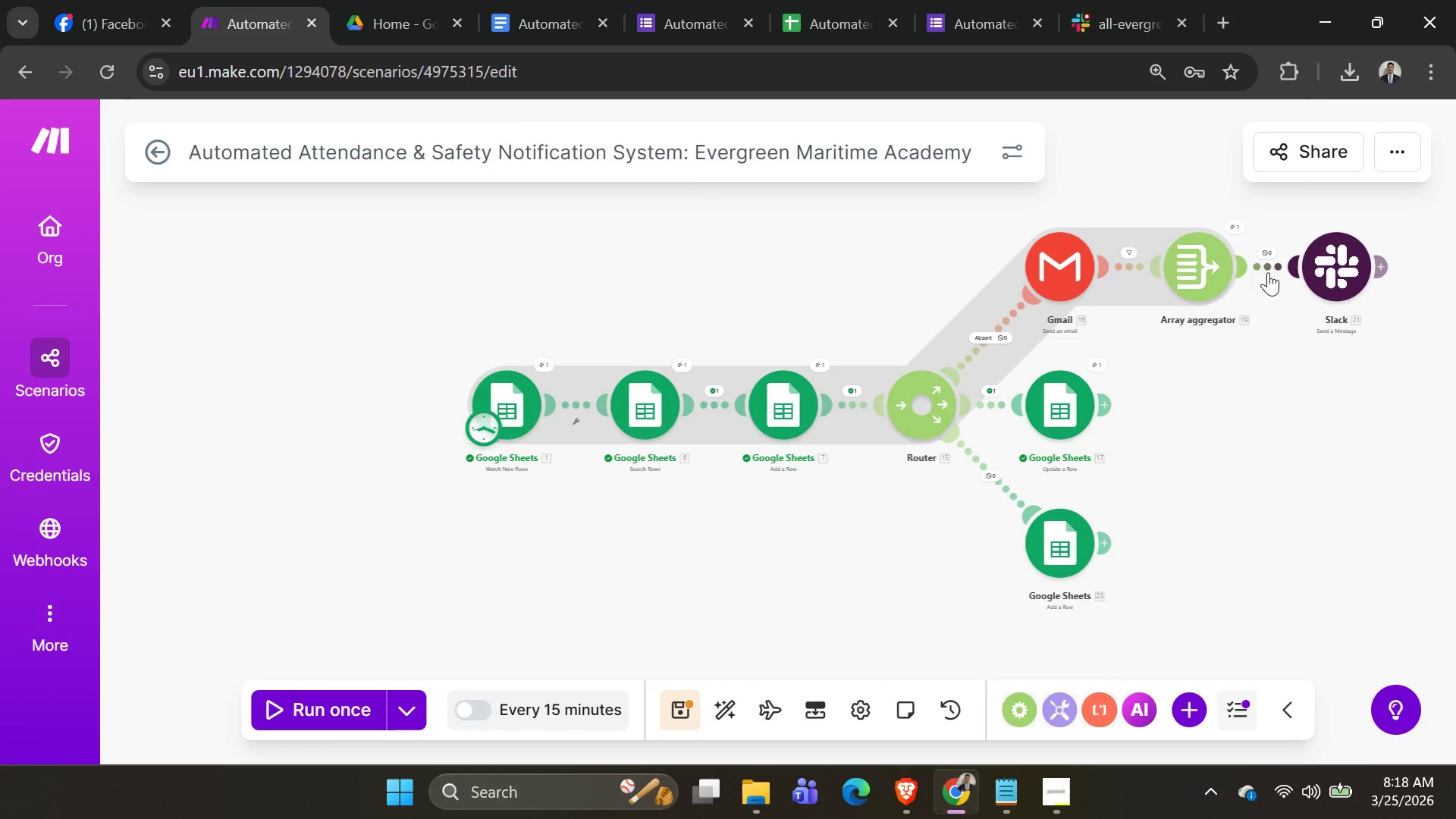 
left_click([1268, 271])
 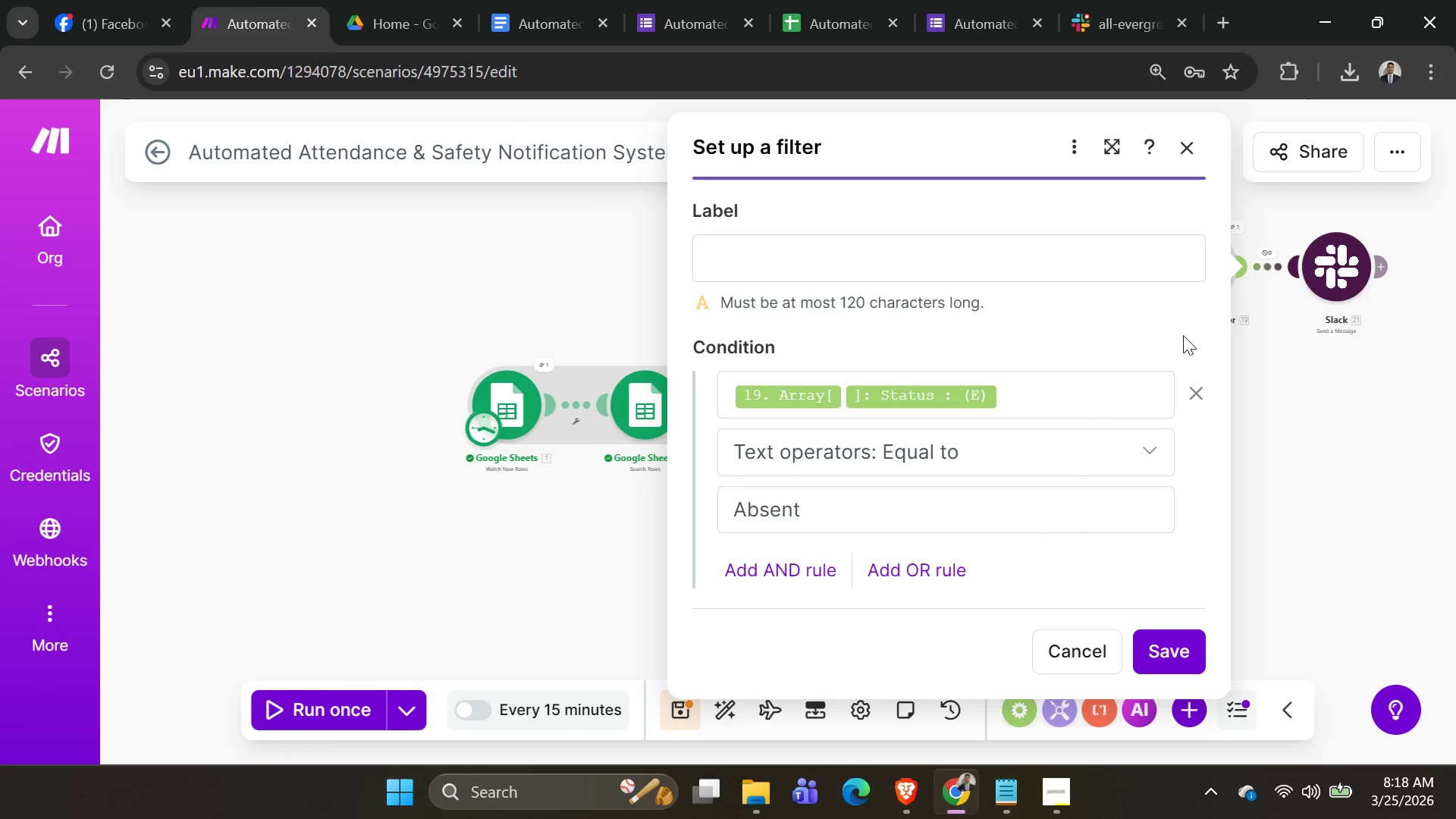 
left_click([1126, 386])
 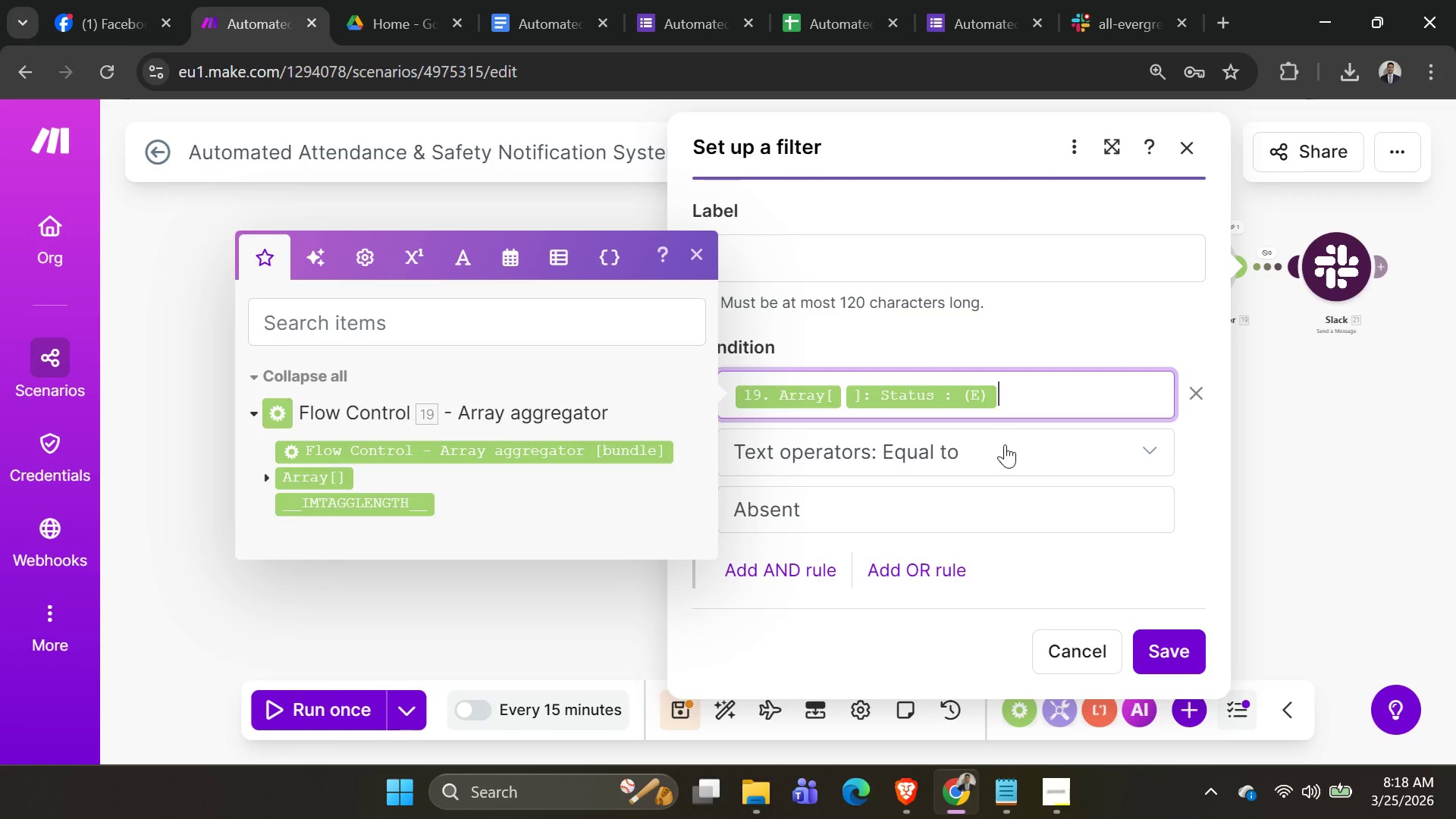 
wait(6.16)
 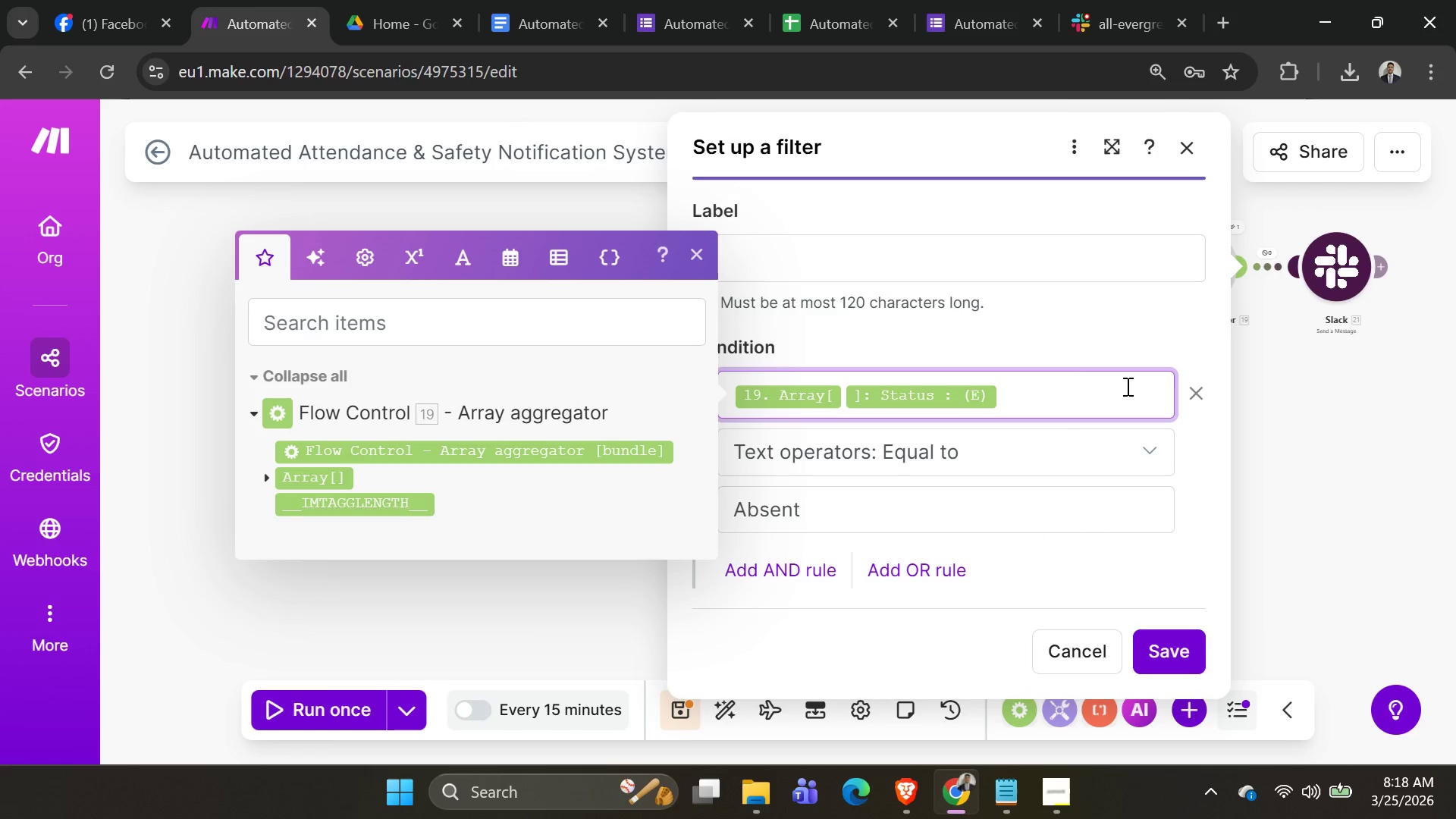 
scroll: coordinate [937, 340], scroll_direction: down, amount: 4.0
 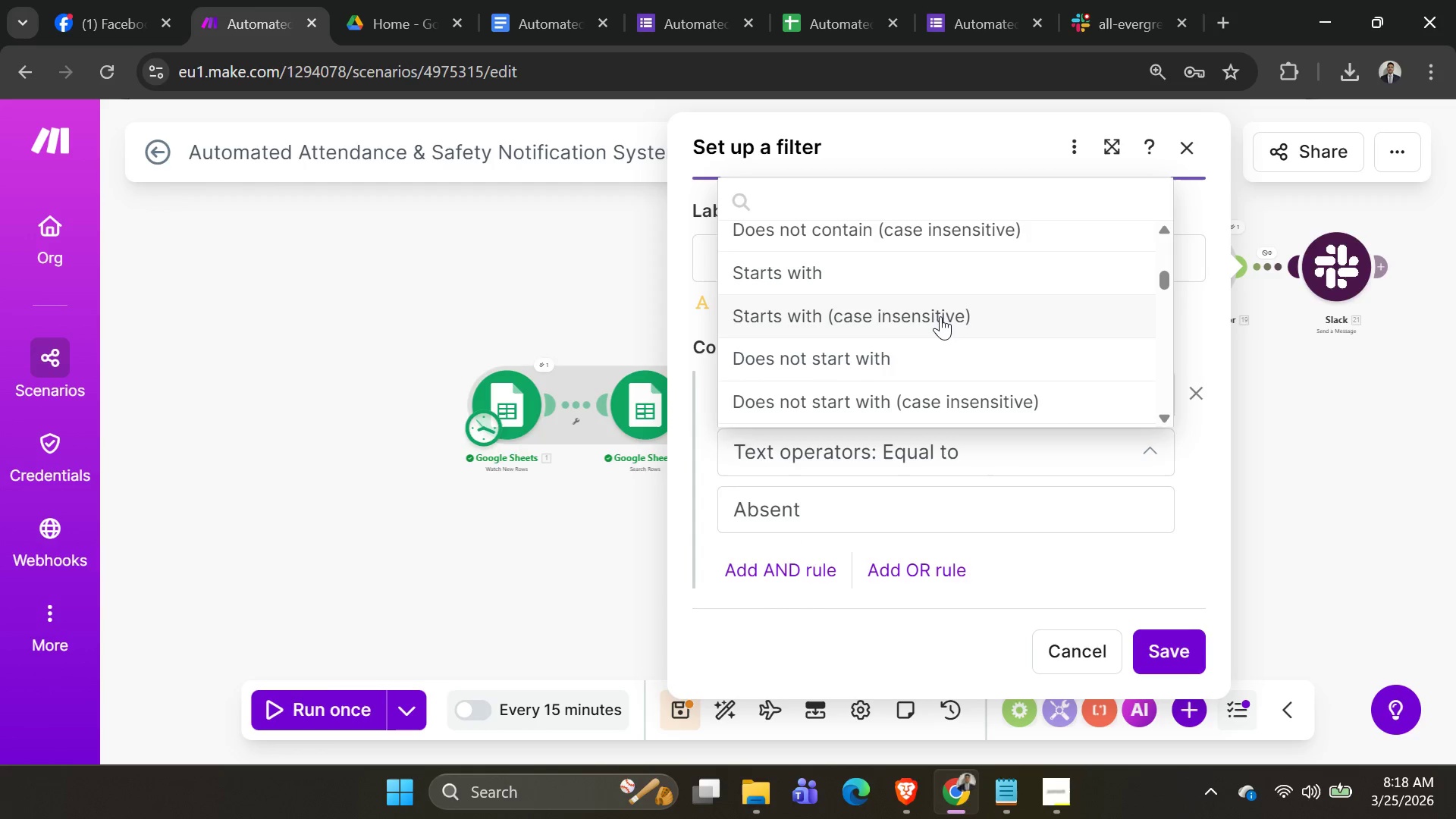 
scroll: coordinate [940, 316], scroll_direction: up, amount: 1.0
 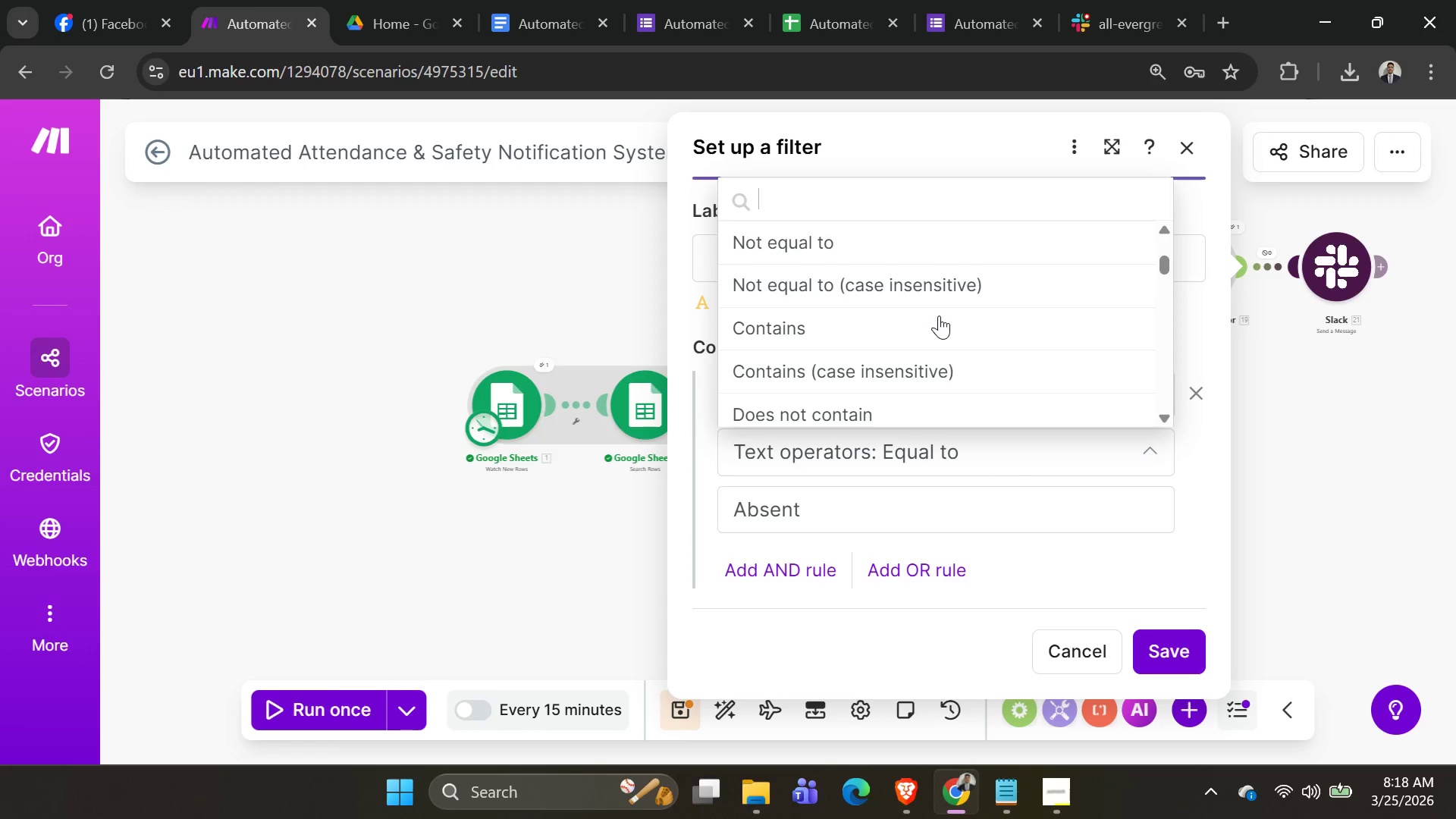 
scroll: coordinate [939, 317], scroll_direction: down, amount: 4.0